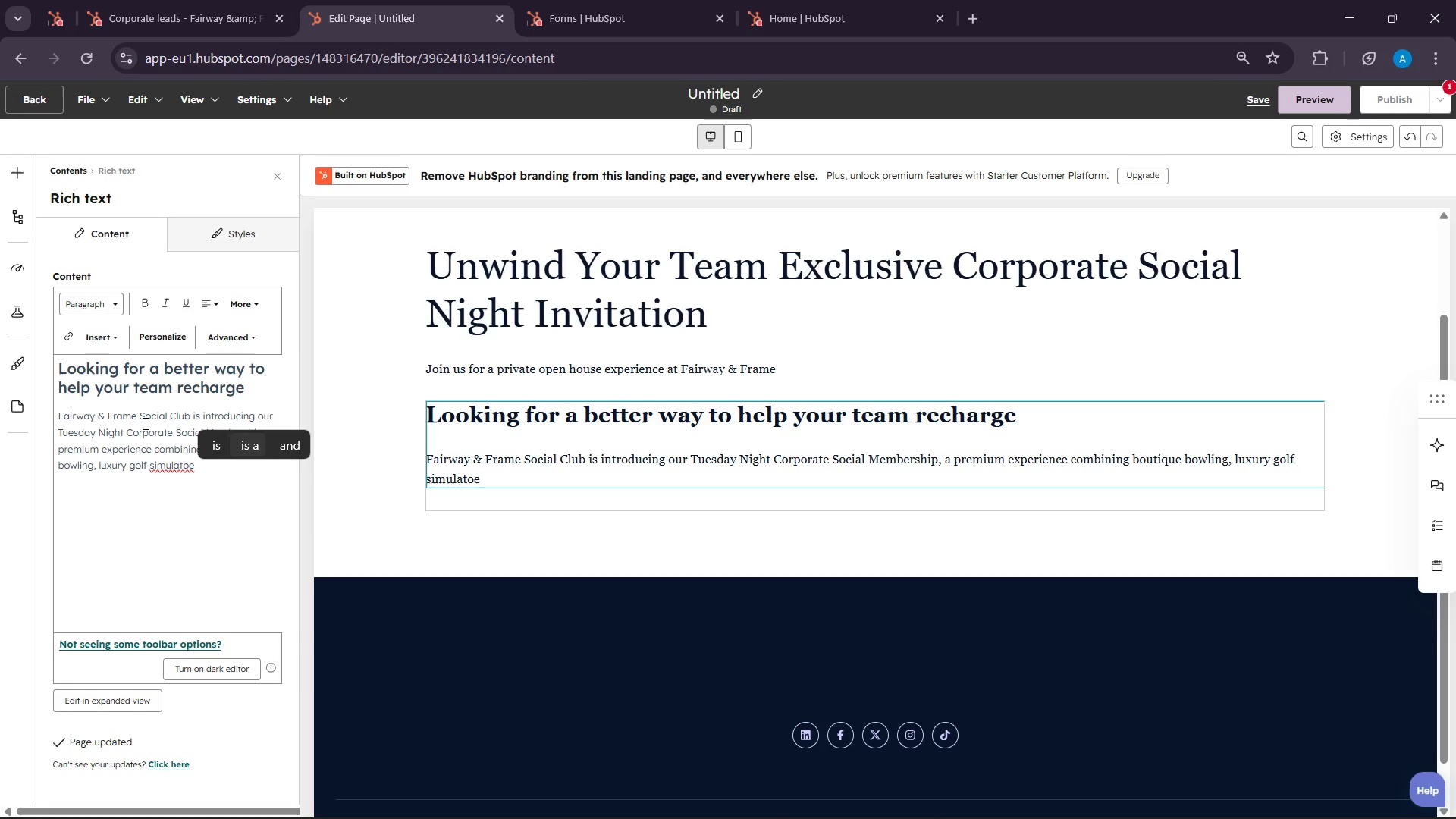 
key(Backspace)
 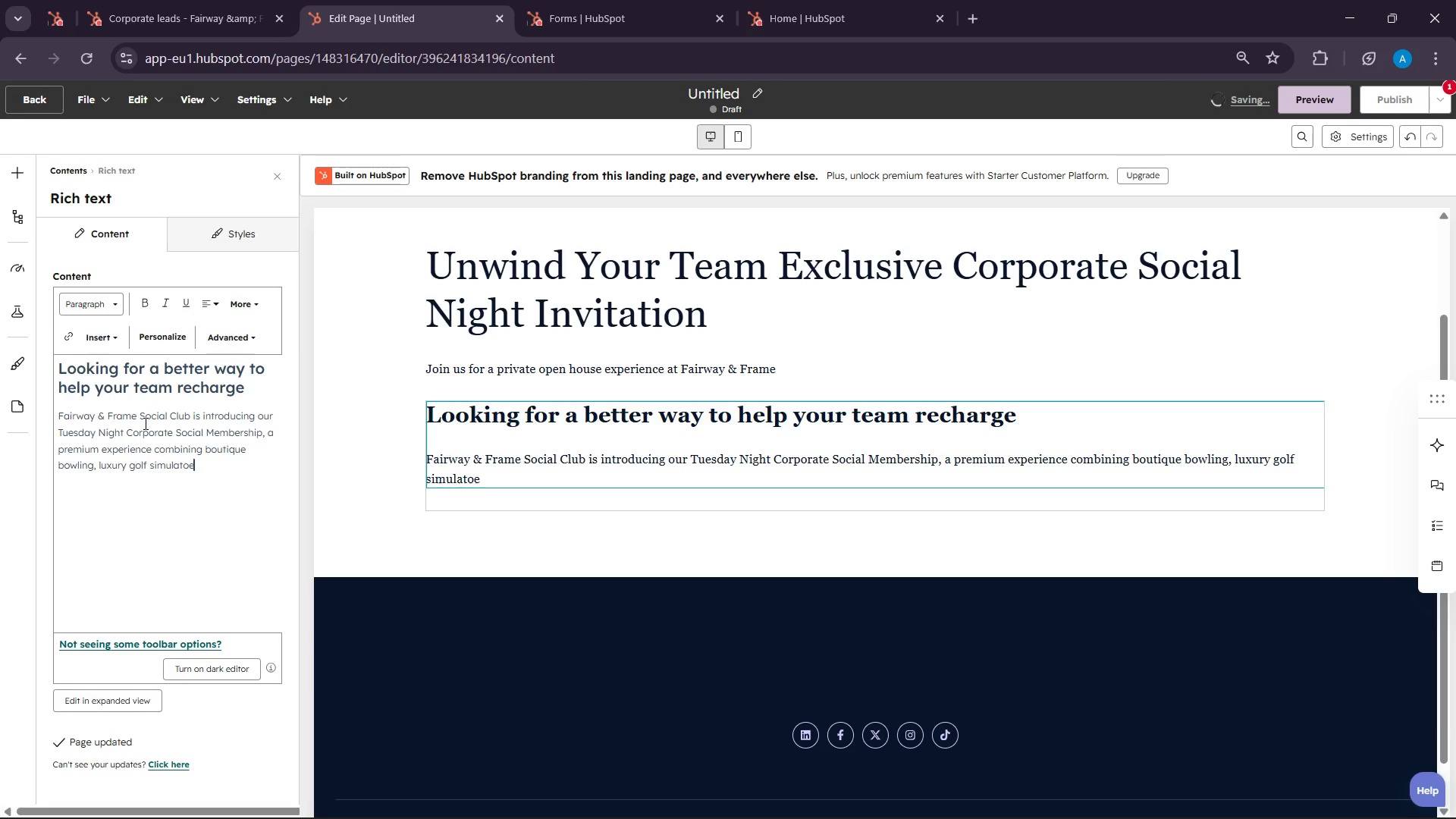 
key(Backspace)
 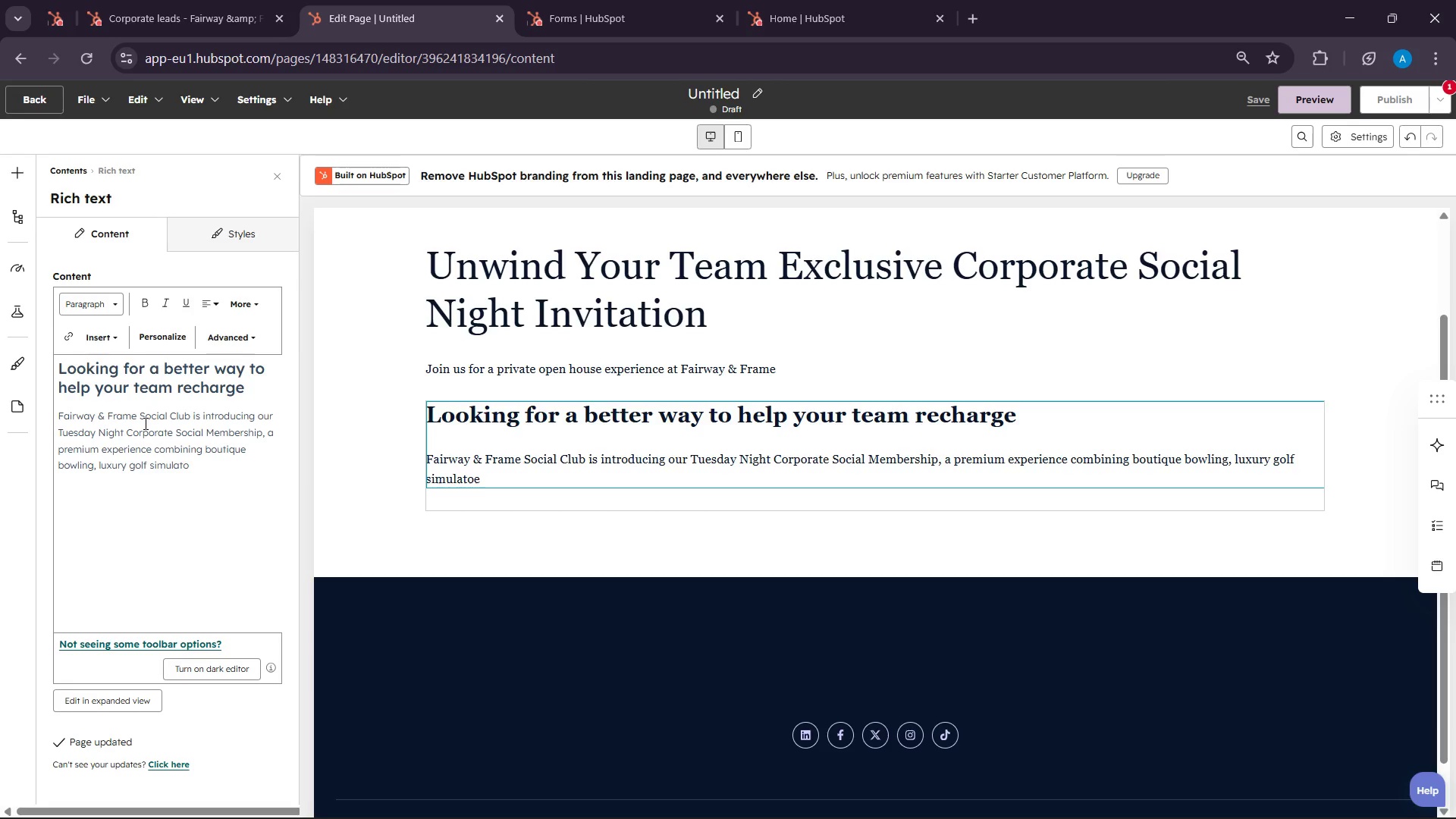 
key(Backspace)
 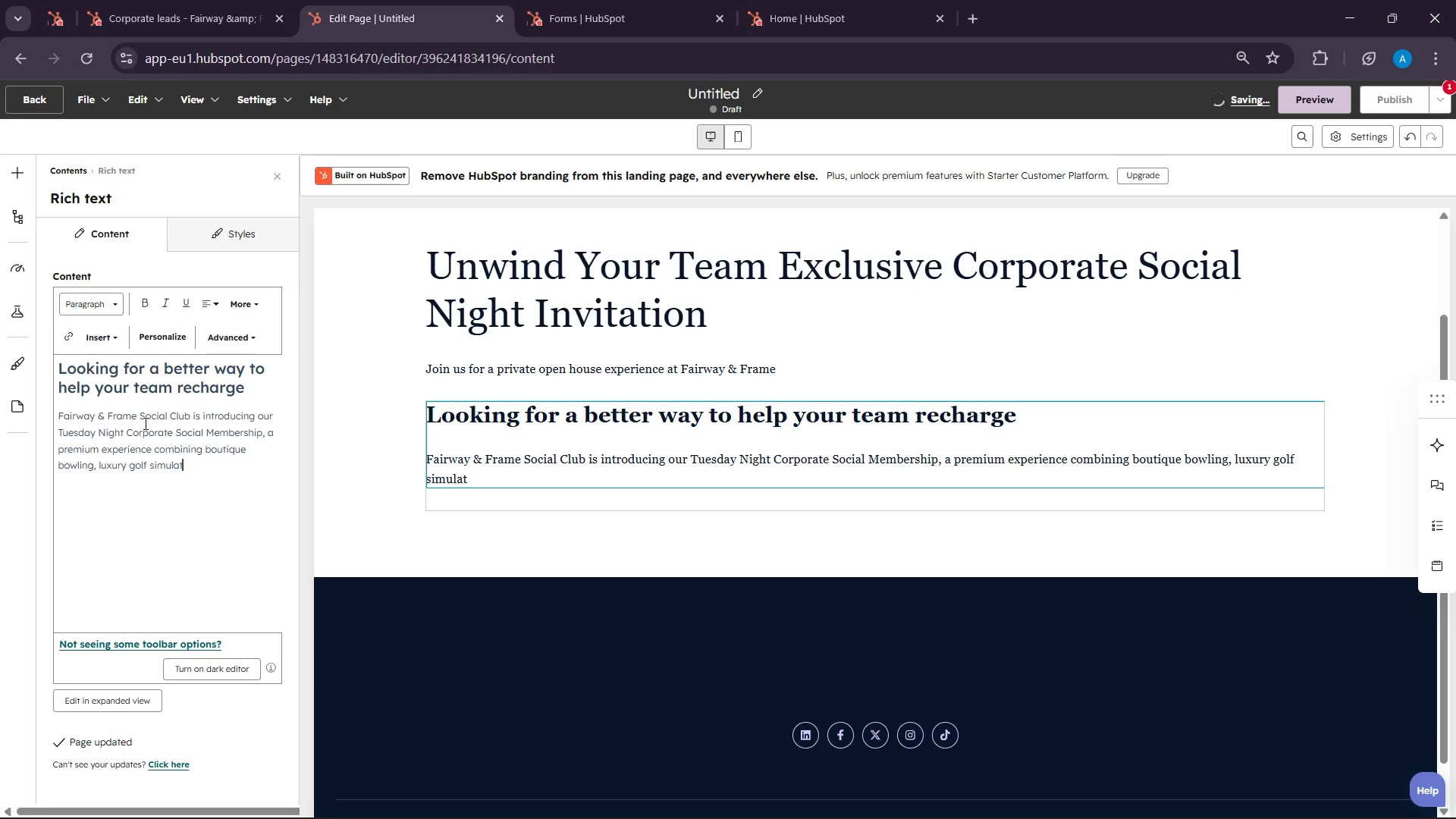 
type(ors )
key(Backspace)
type(, and a curated bistro menu )
key(Backspace)
type(.)
 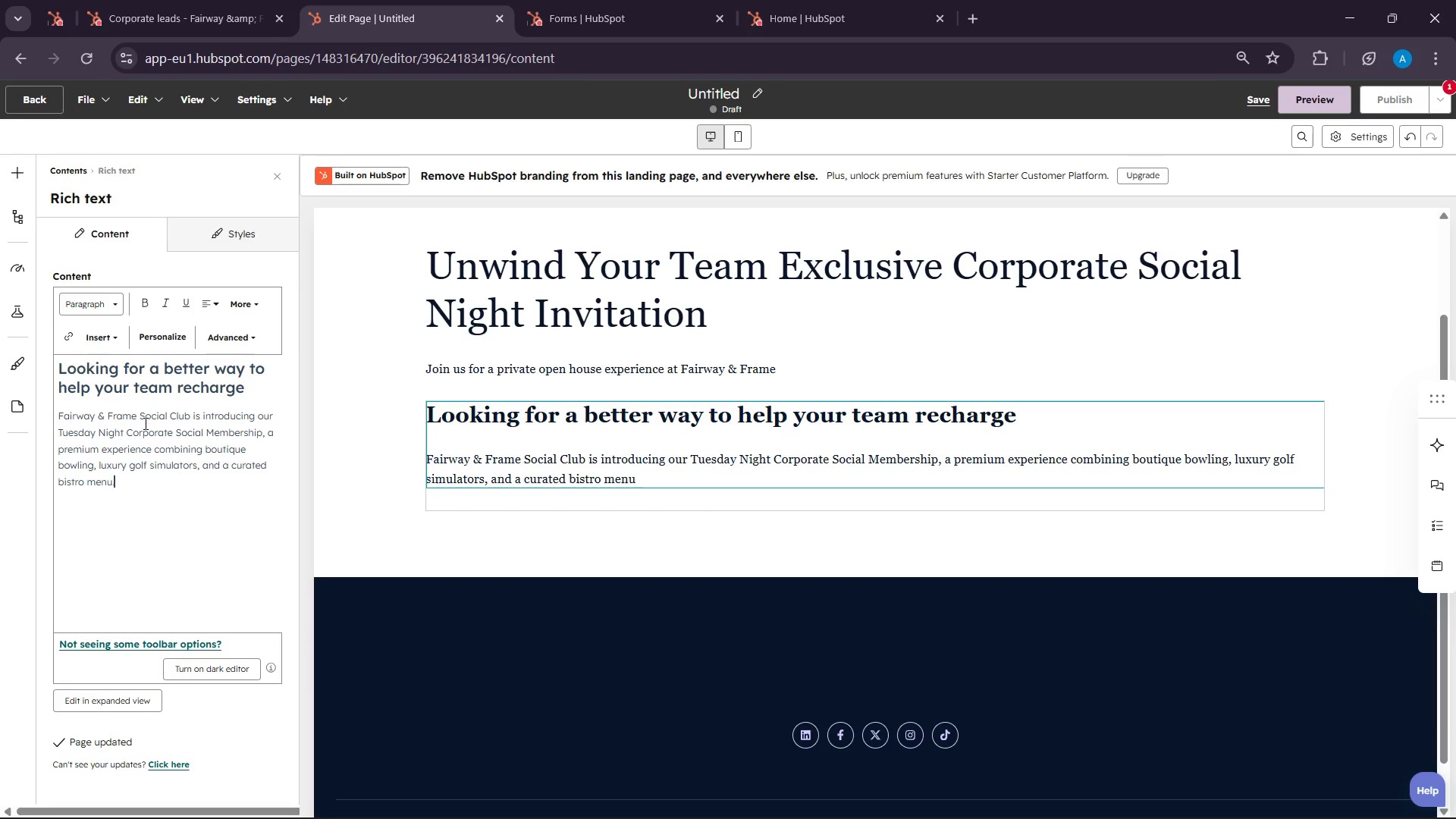 
key(Enter)
 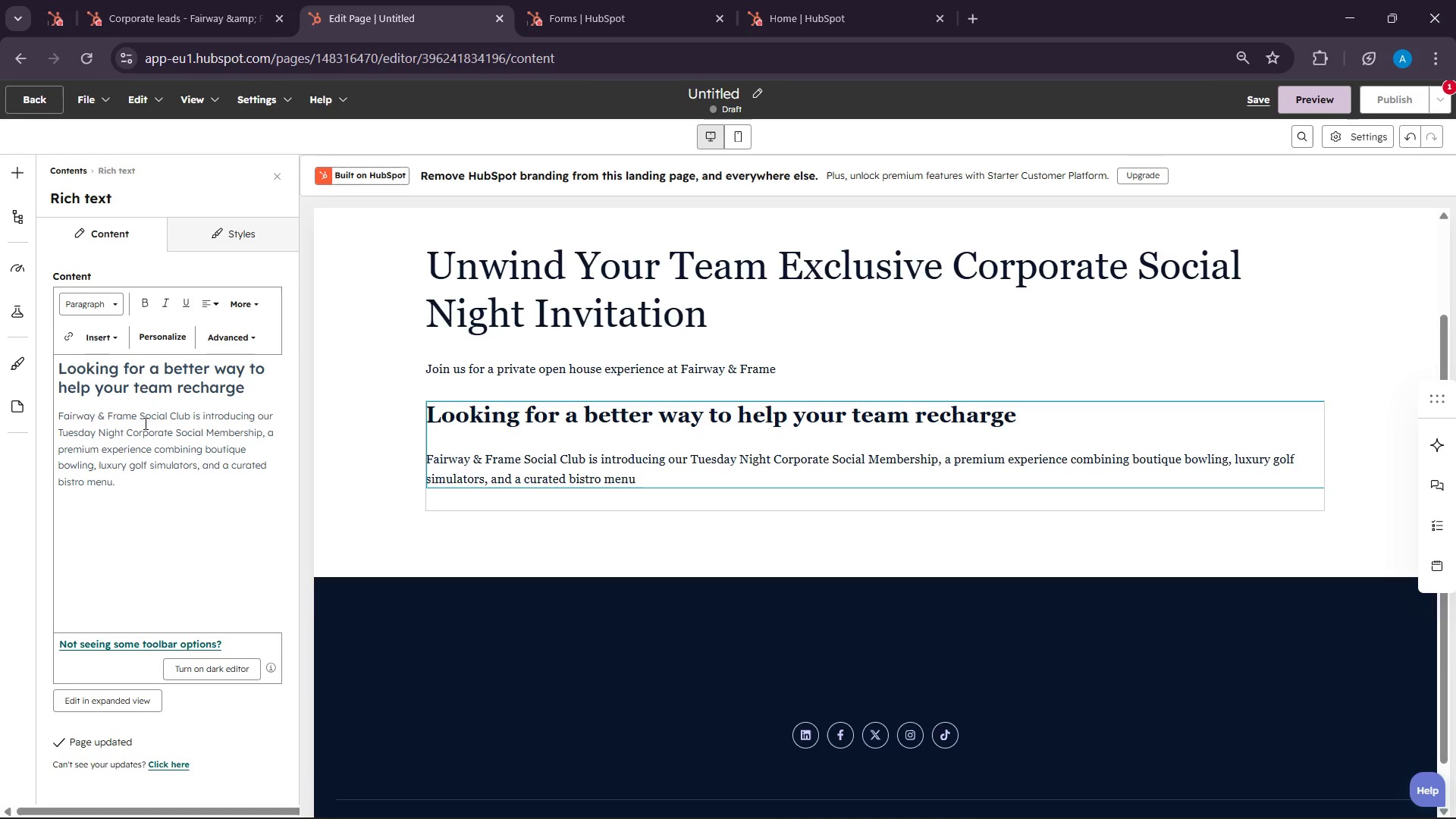 
type(You are invited )
 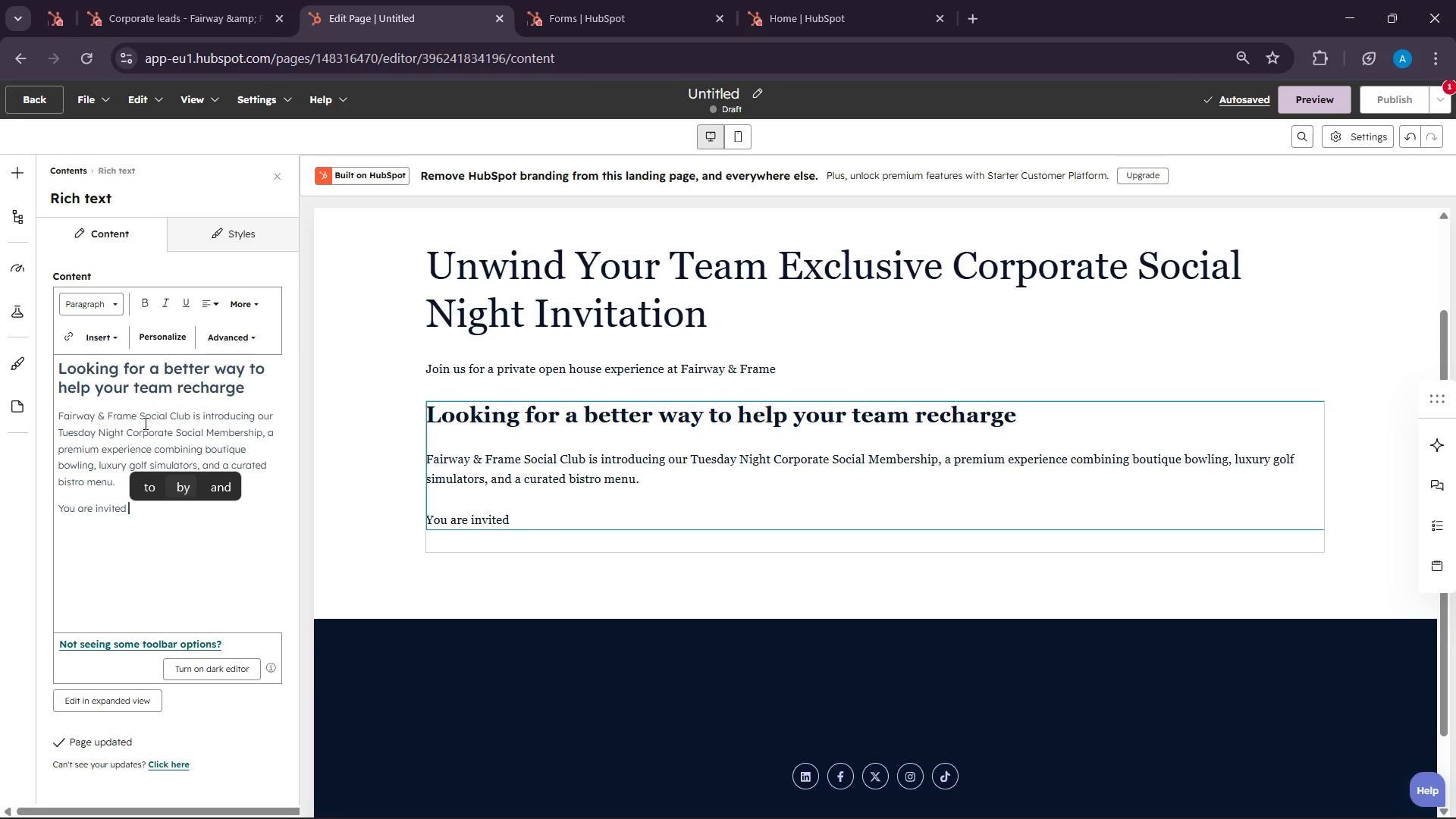 
wait(9.16)
 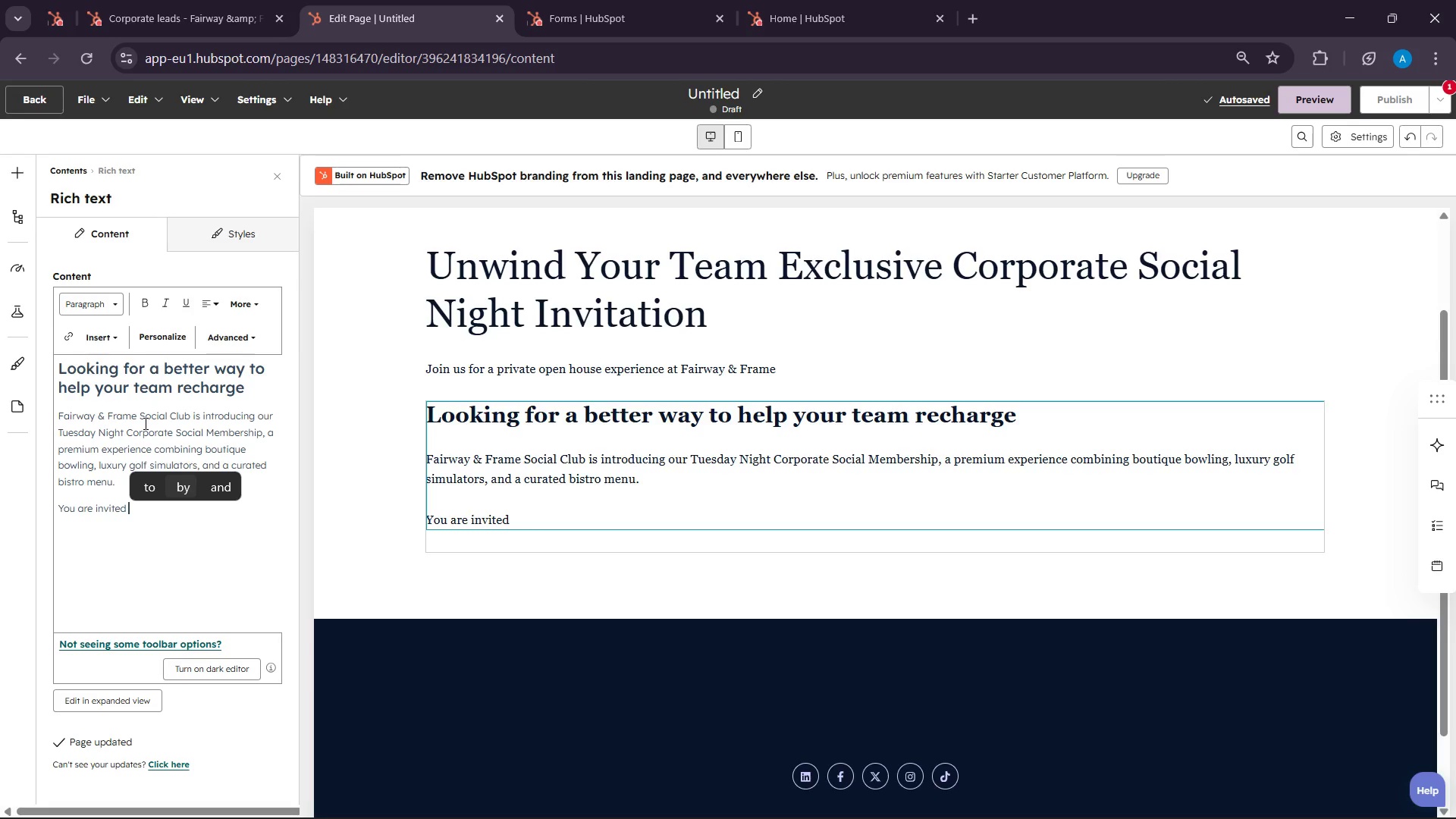 
type(to an exclui)
key(Backspace)
type(sive open house )
 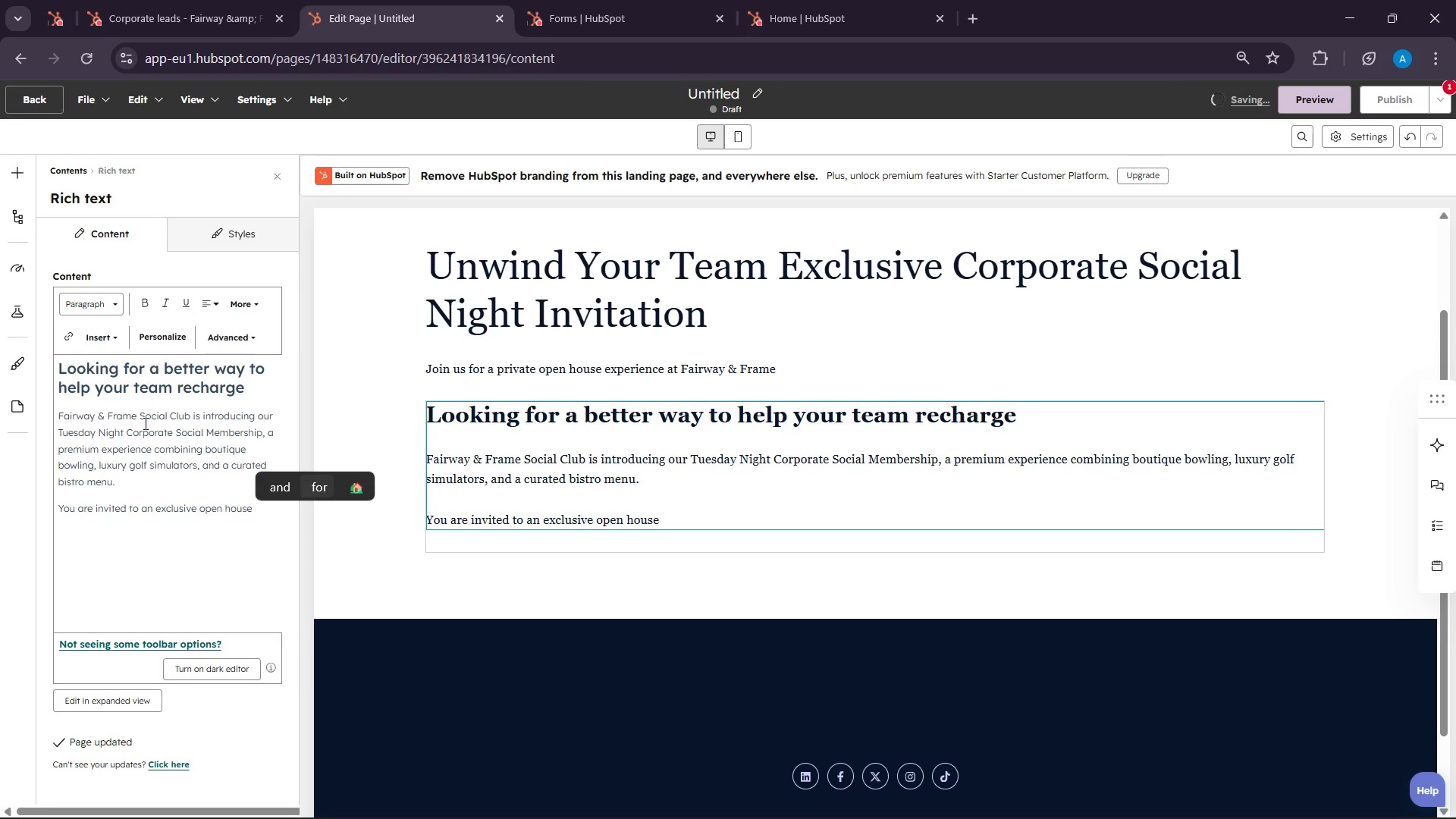 
wait(5.27)
 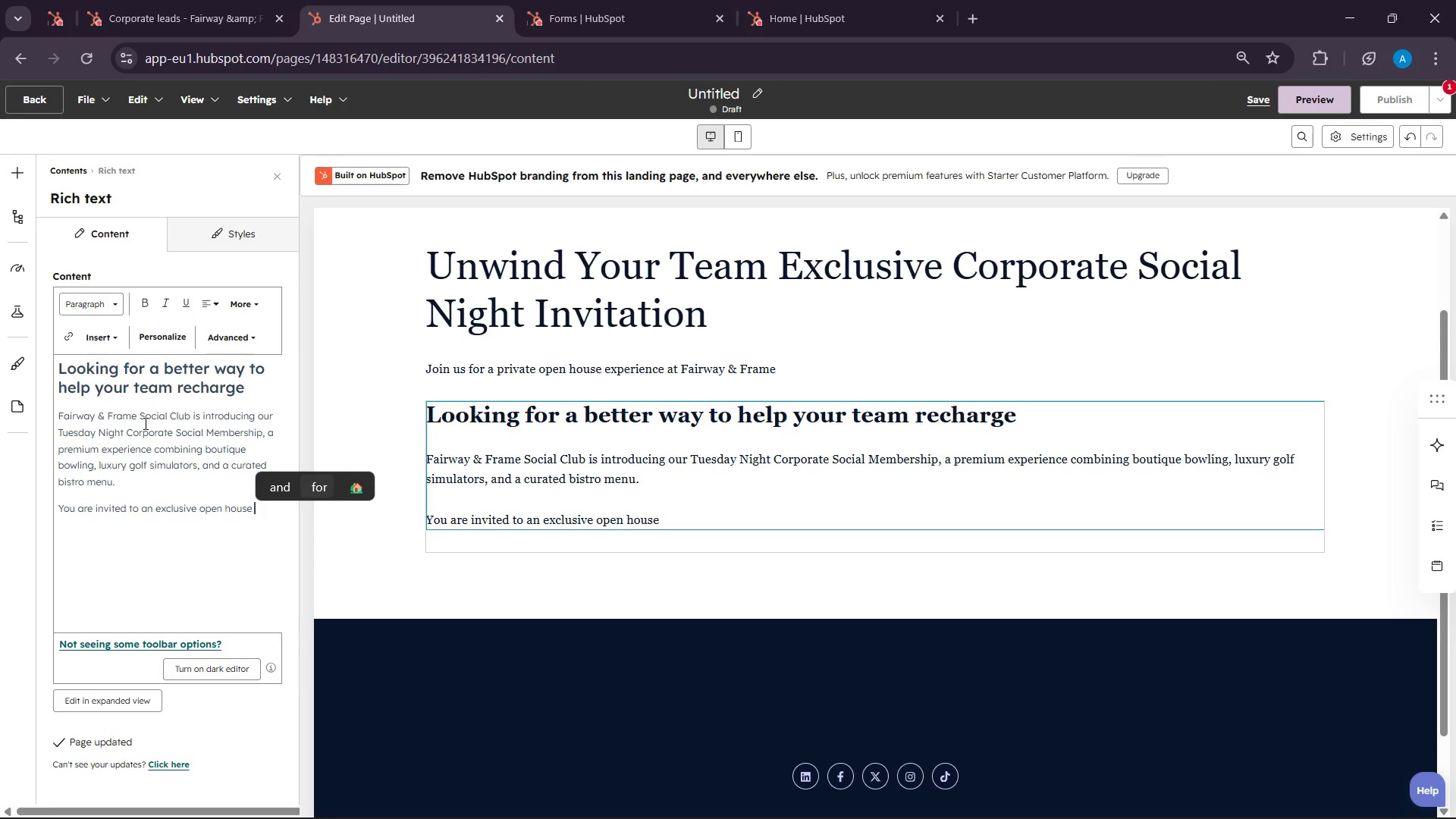 
type(tasting & demo )
 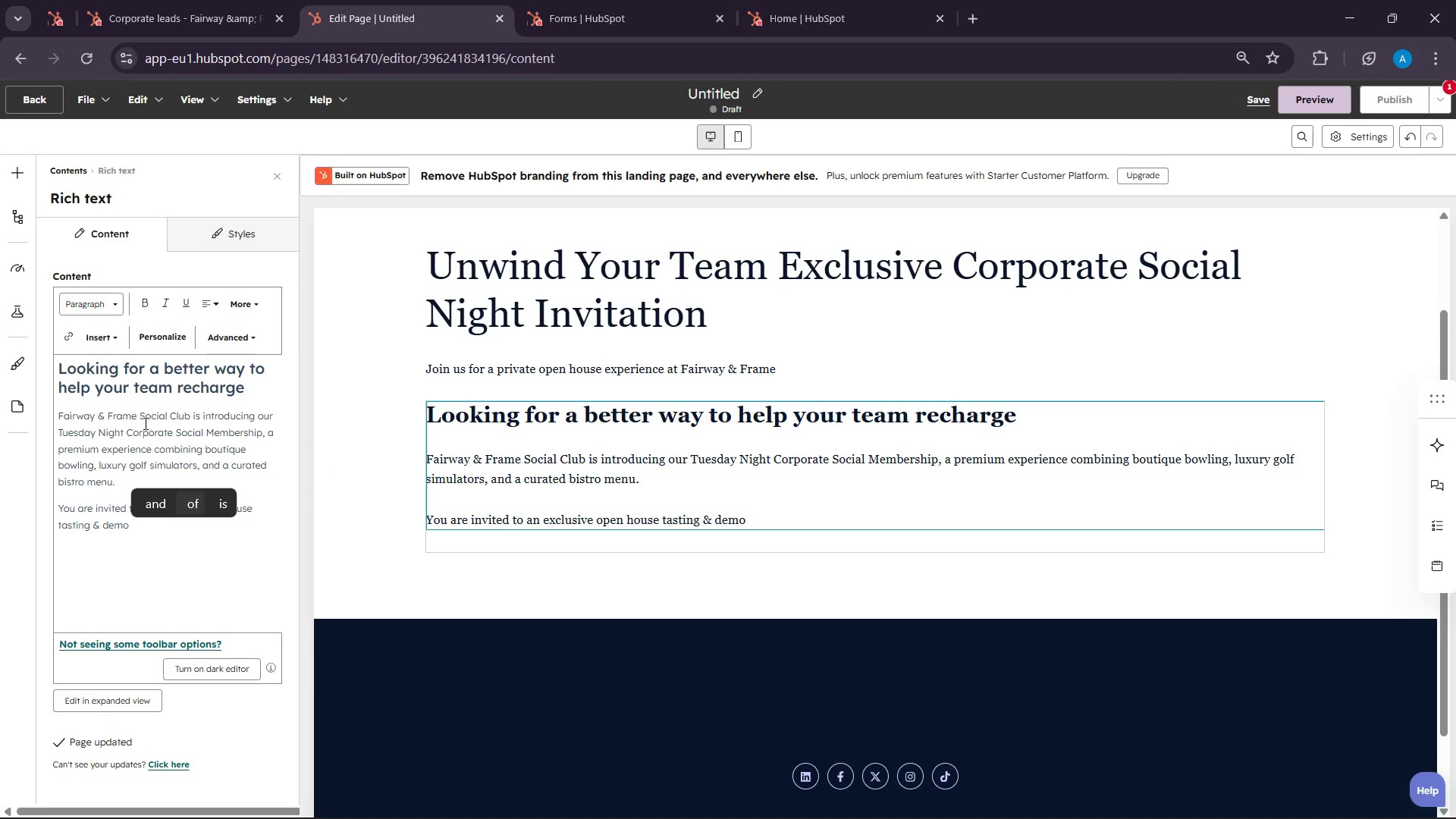 
type(event )
key(Backspace)
type(, e)
key(Backspace)
type(where you can )
key(Backspace)
type(:)
 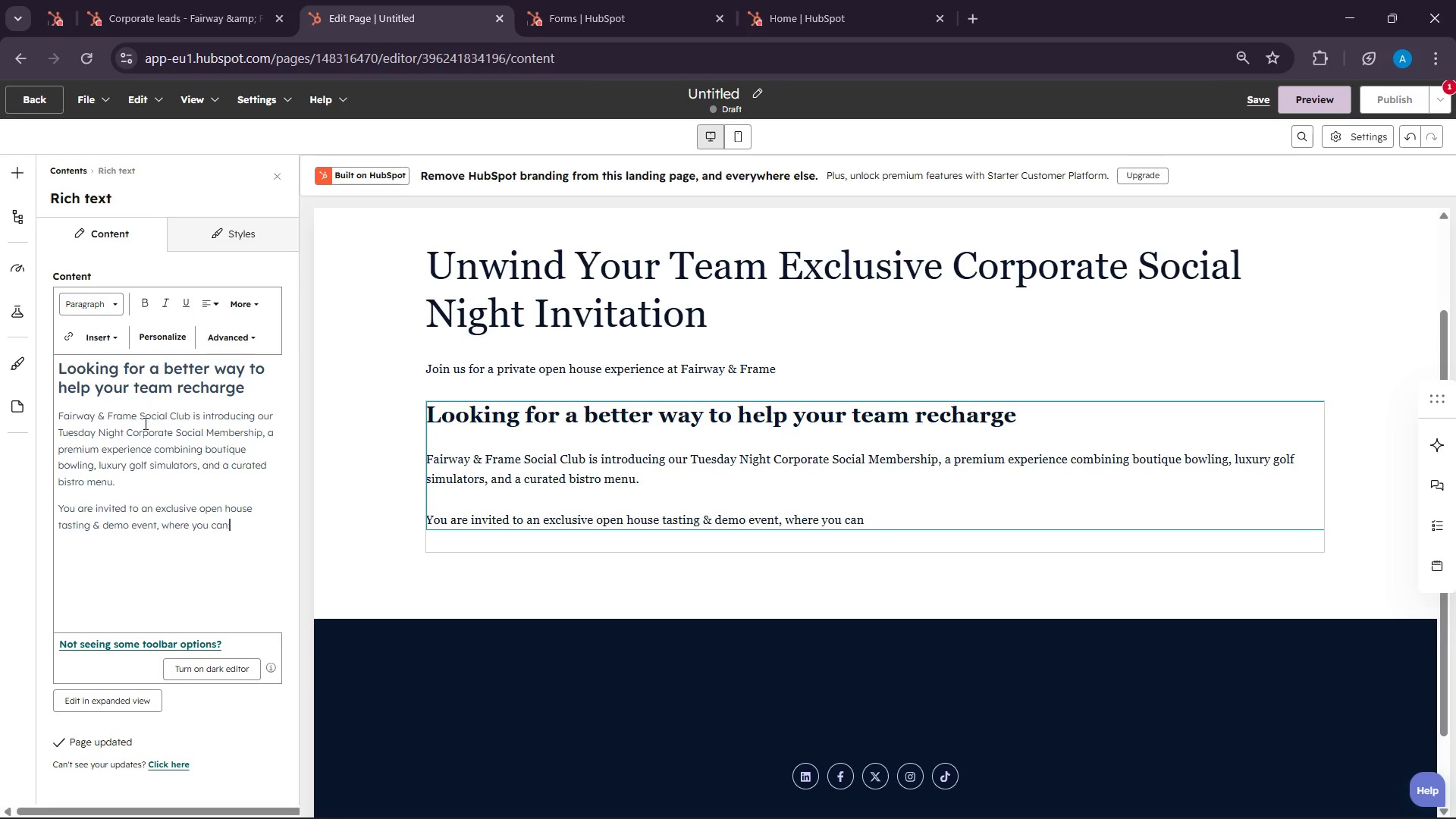 
key(Enter)
 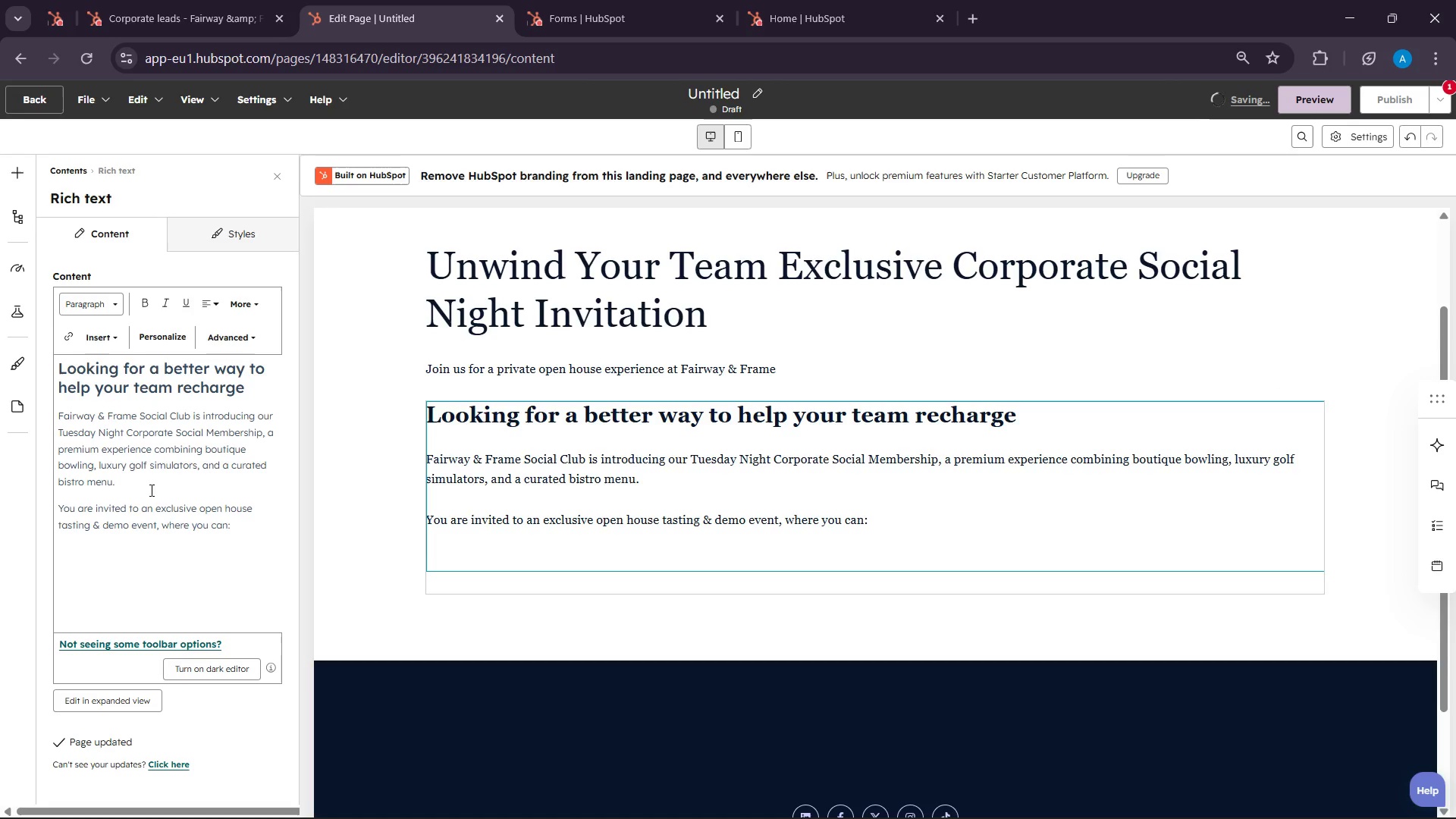 
wait(5.22)
 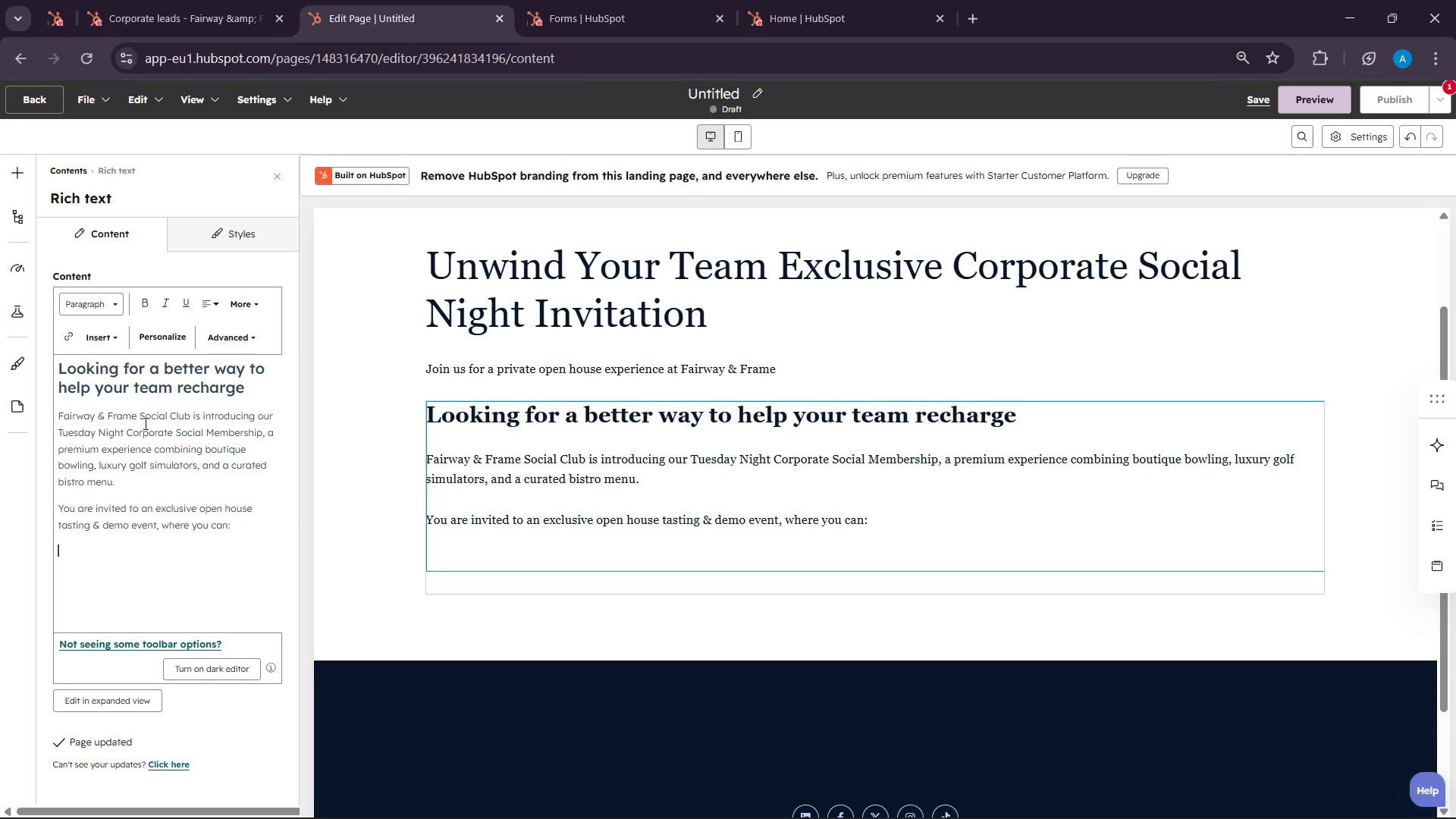 
mouse_move([218, 312])
 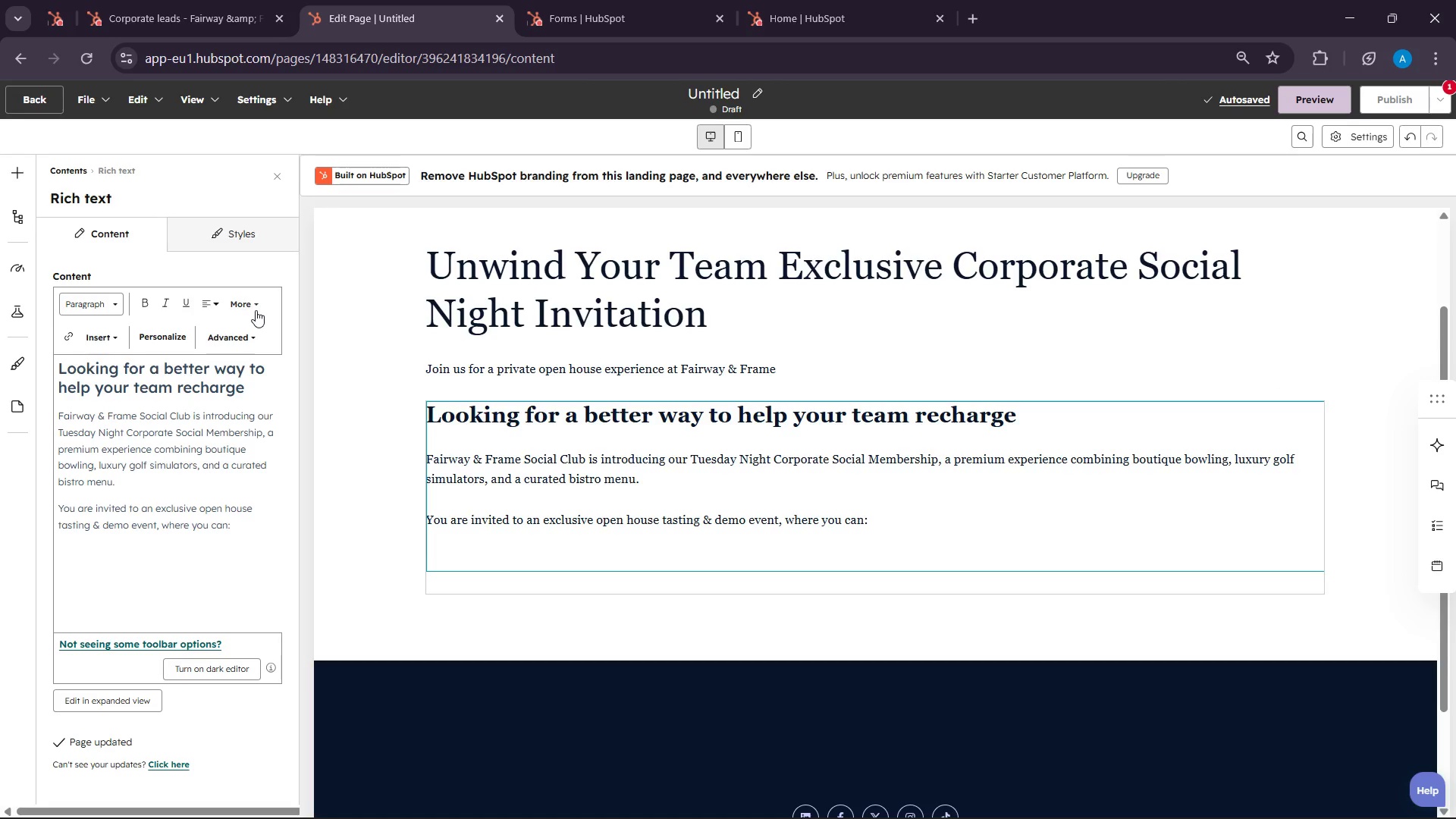 
left_click([255, 310])
 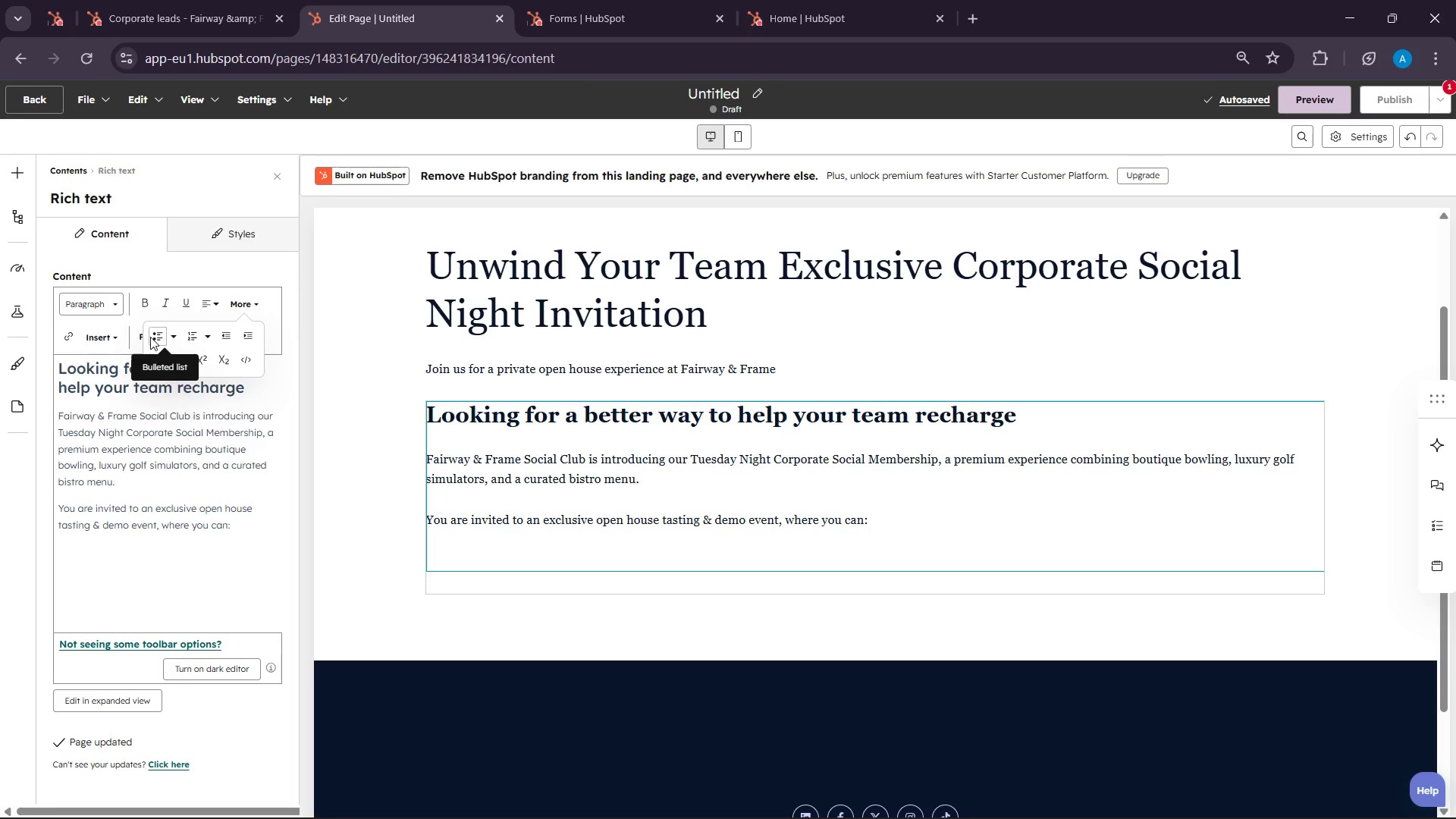 
left_click([150, 337])
 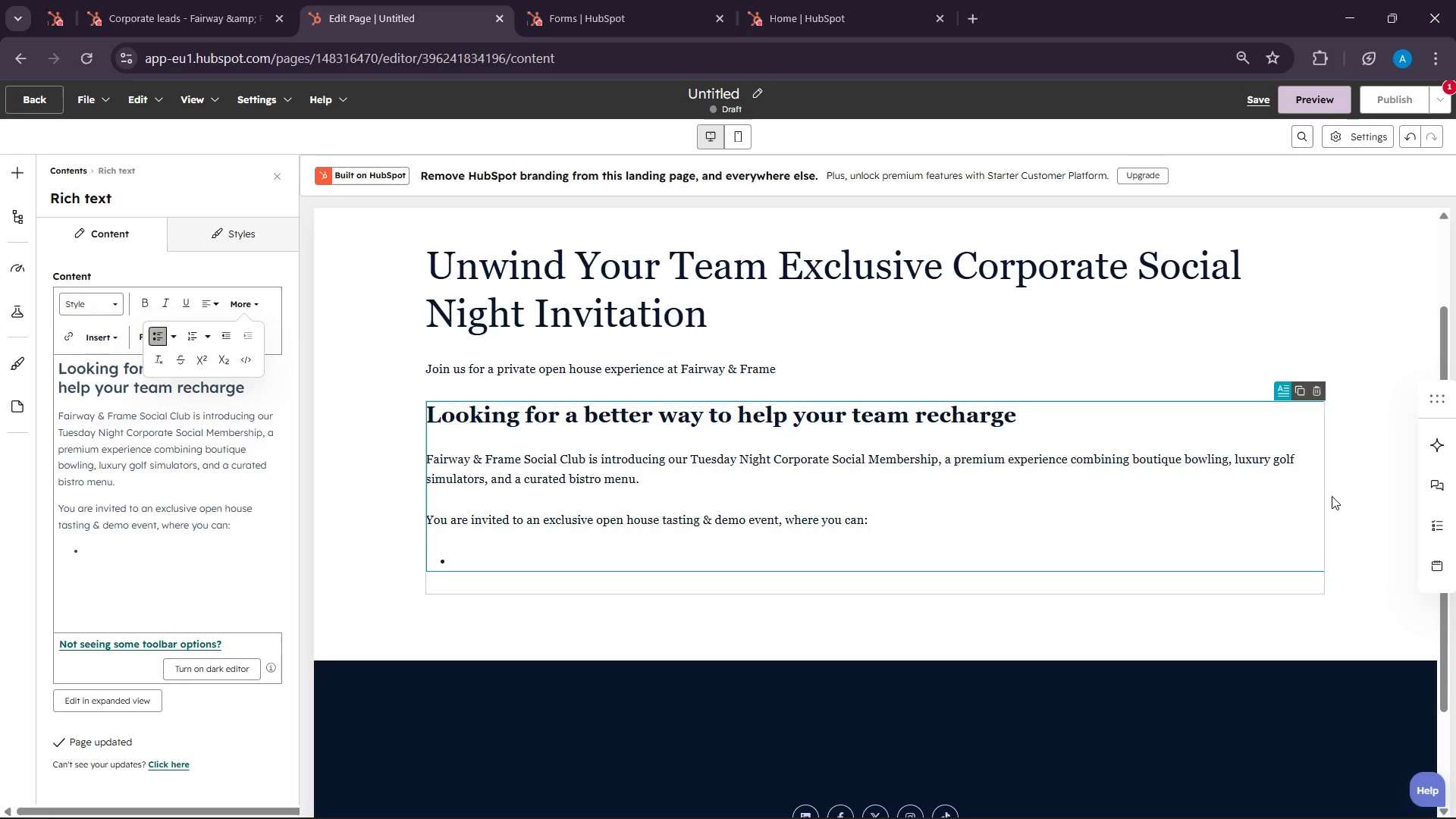 
type(Experi)
 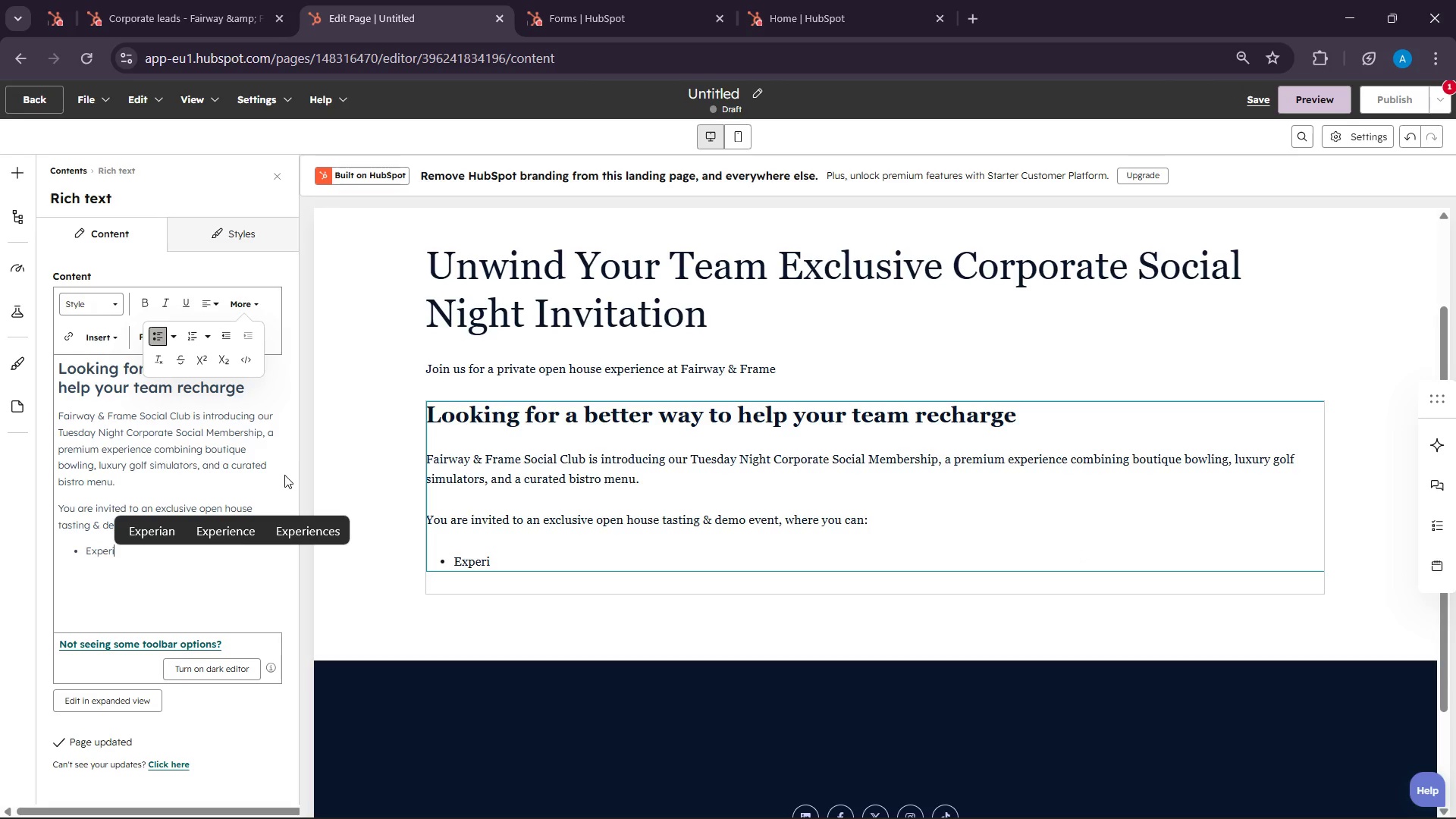 
left_click([236, 537])
 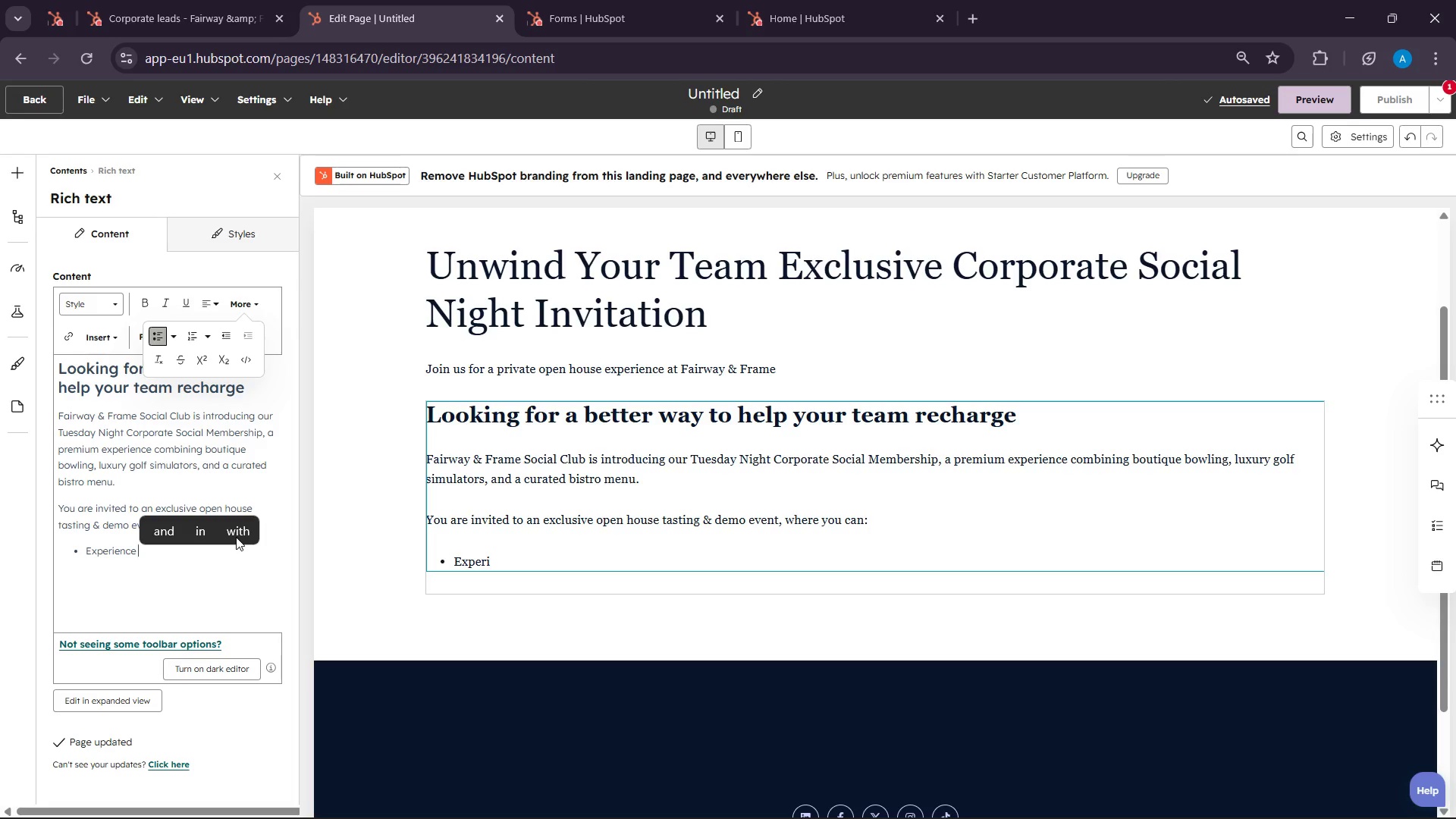 
type(our private bow)
 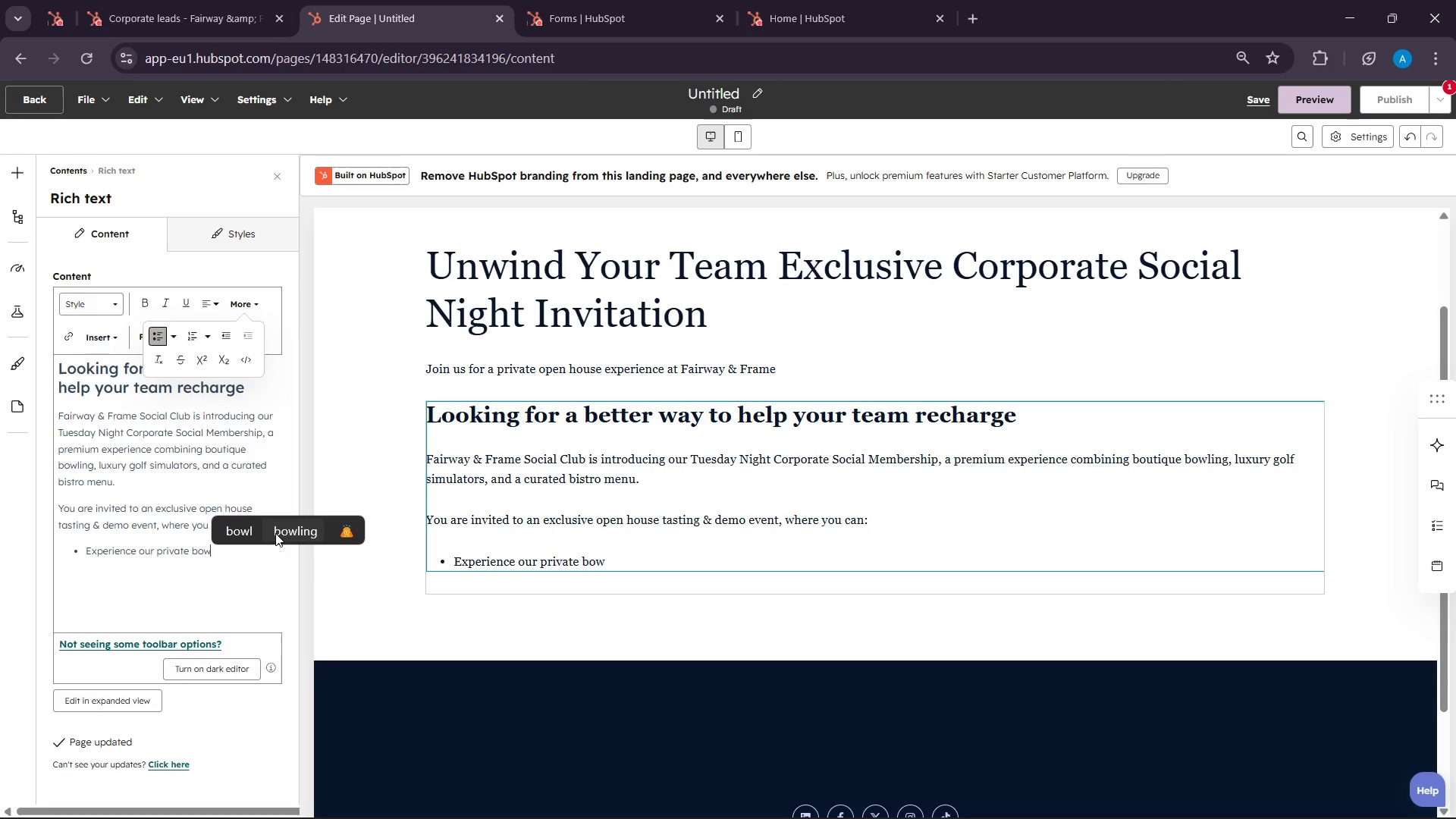 
left_click([285, 532])
 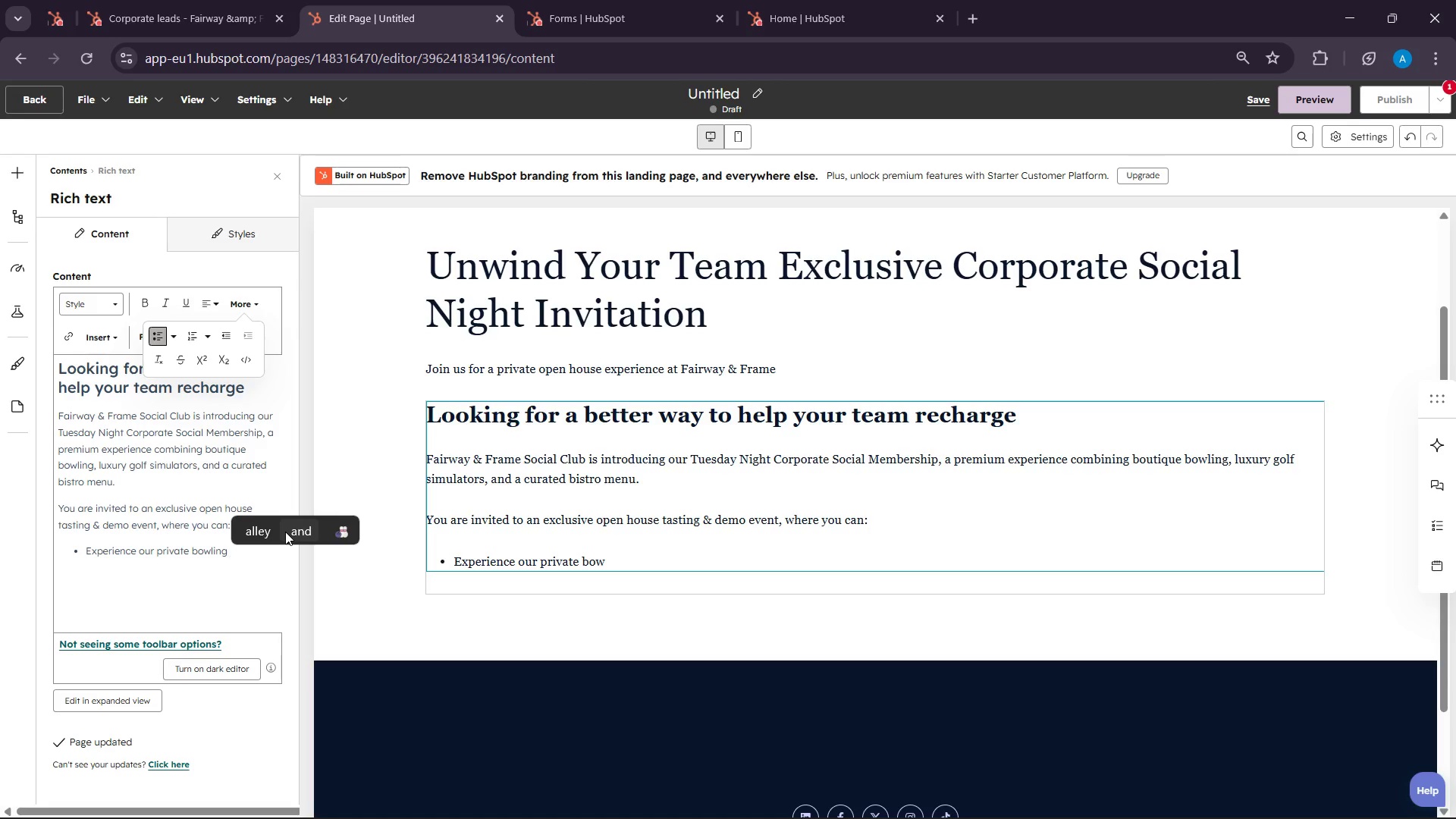 
type(lanes )
 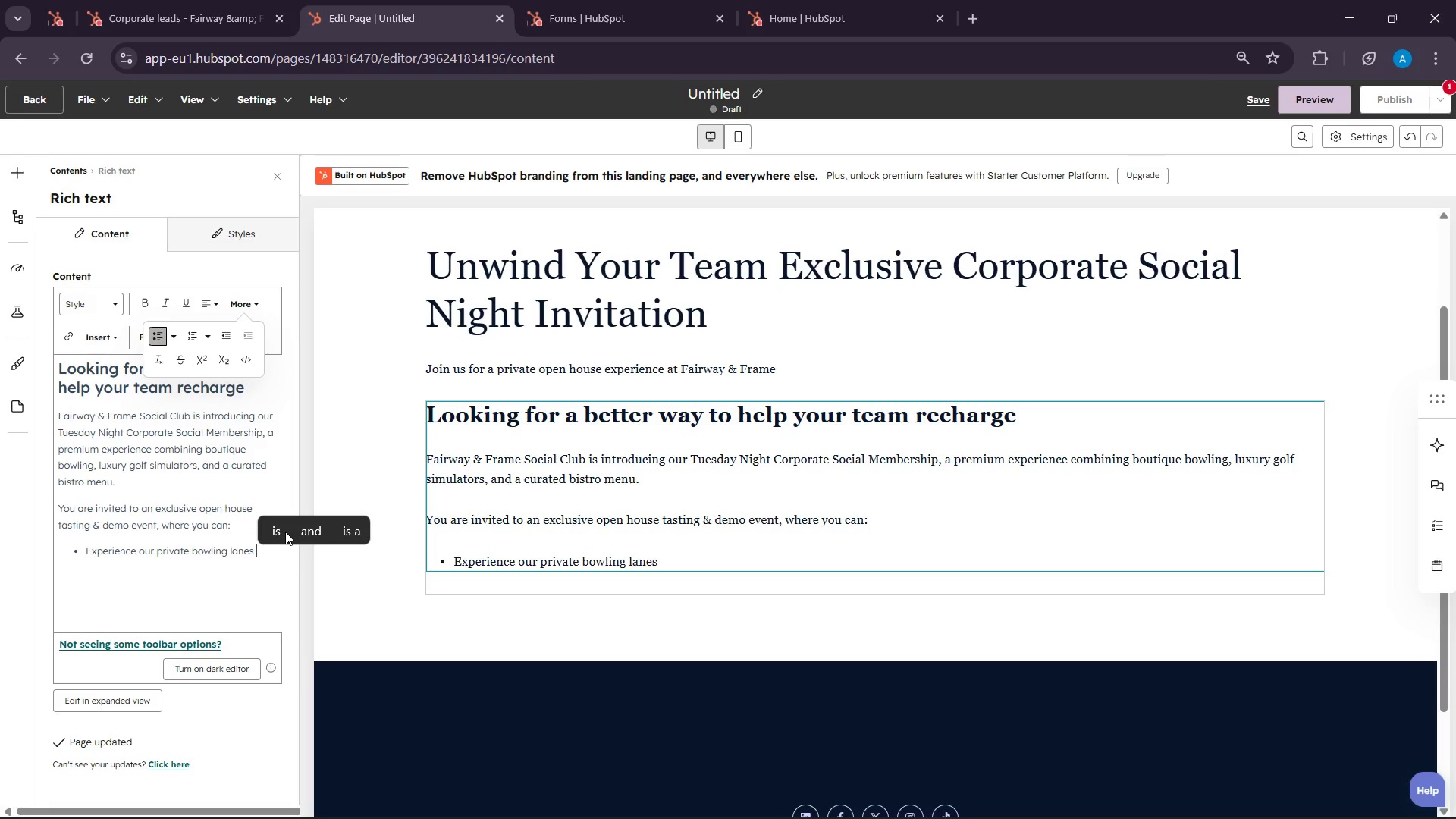 
key(Enter)
 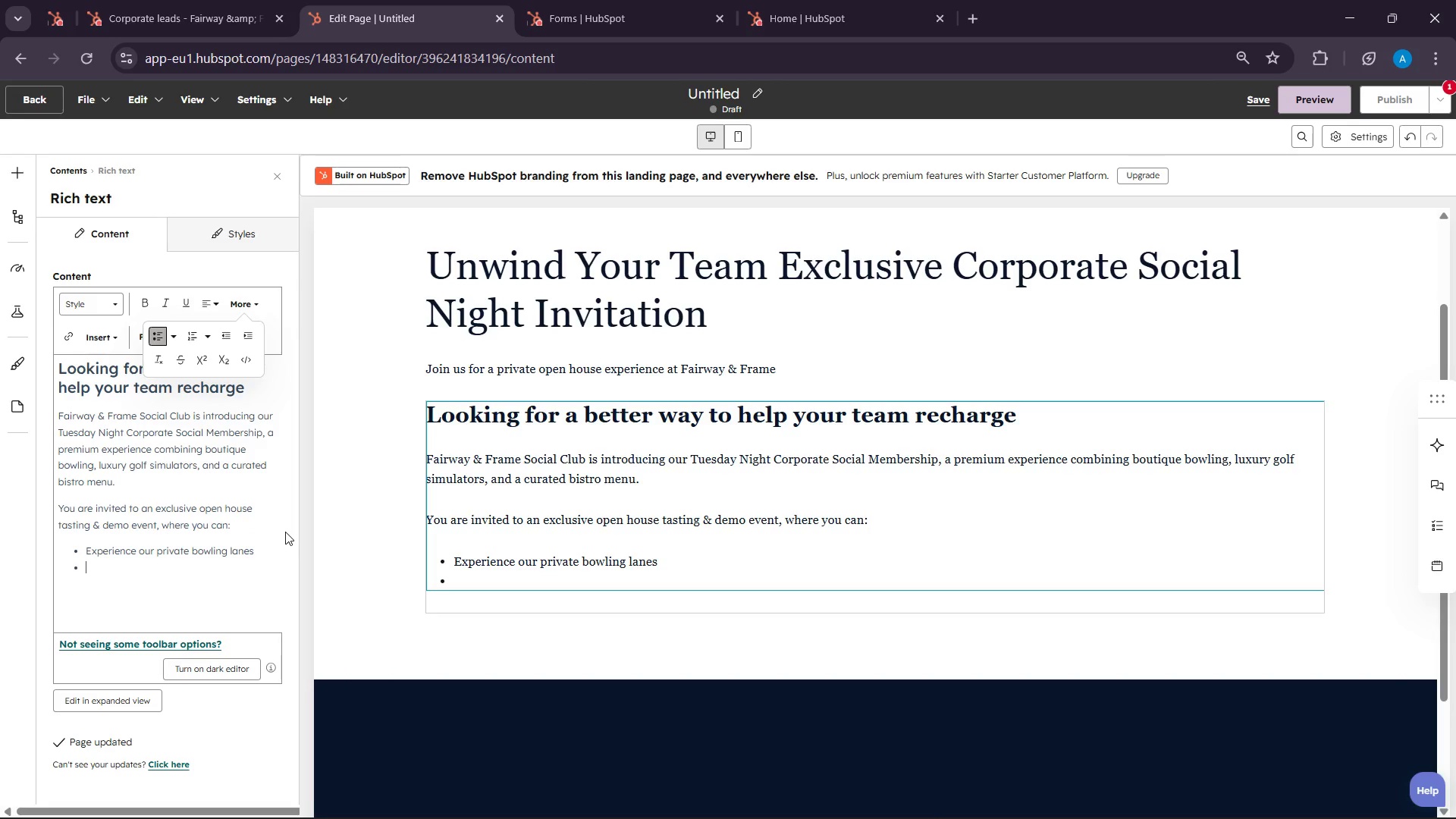 
type(Taste our state )
 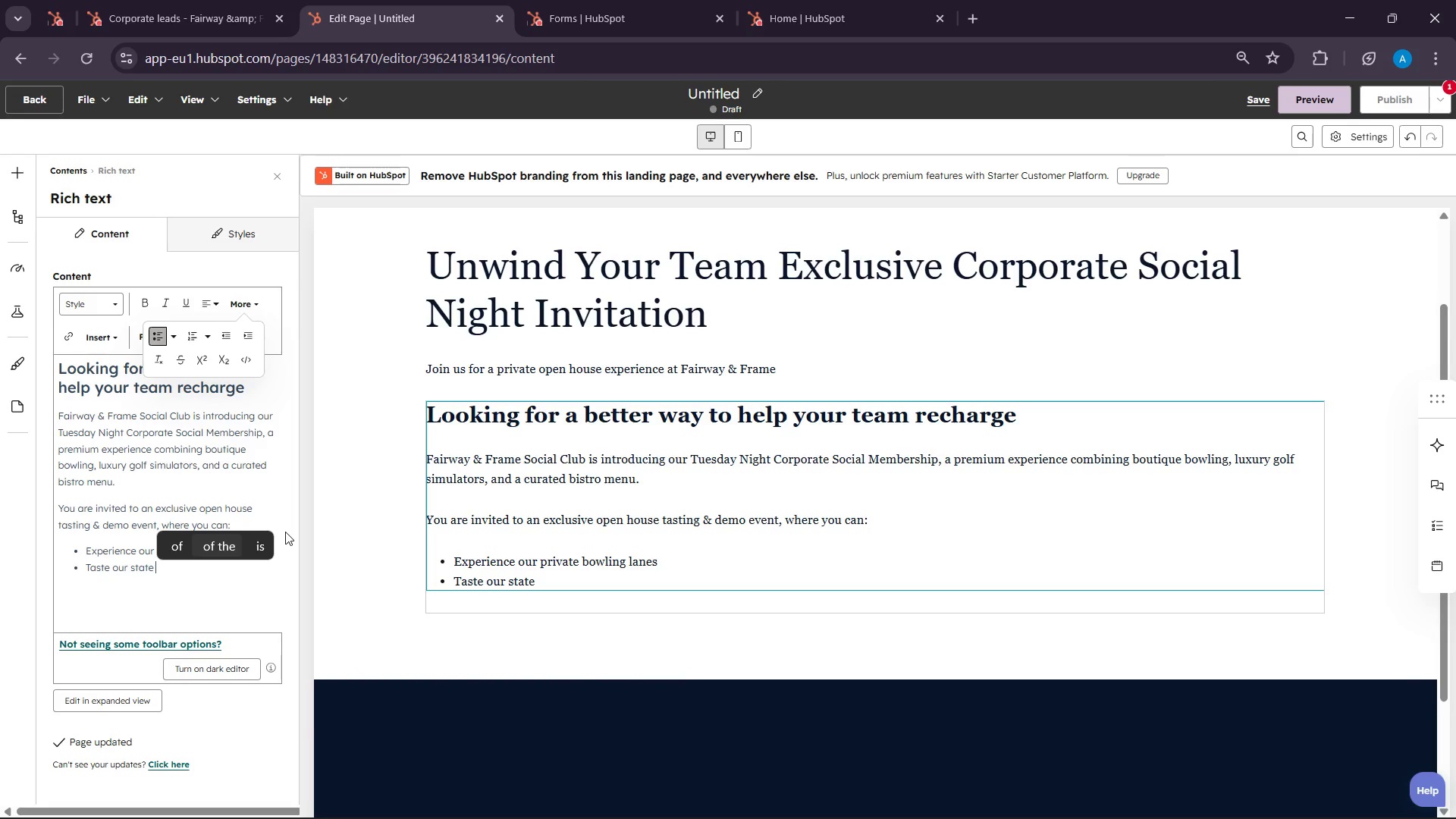 
type(of the art golf simulator )
 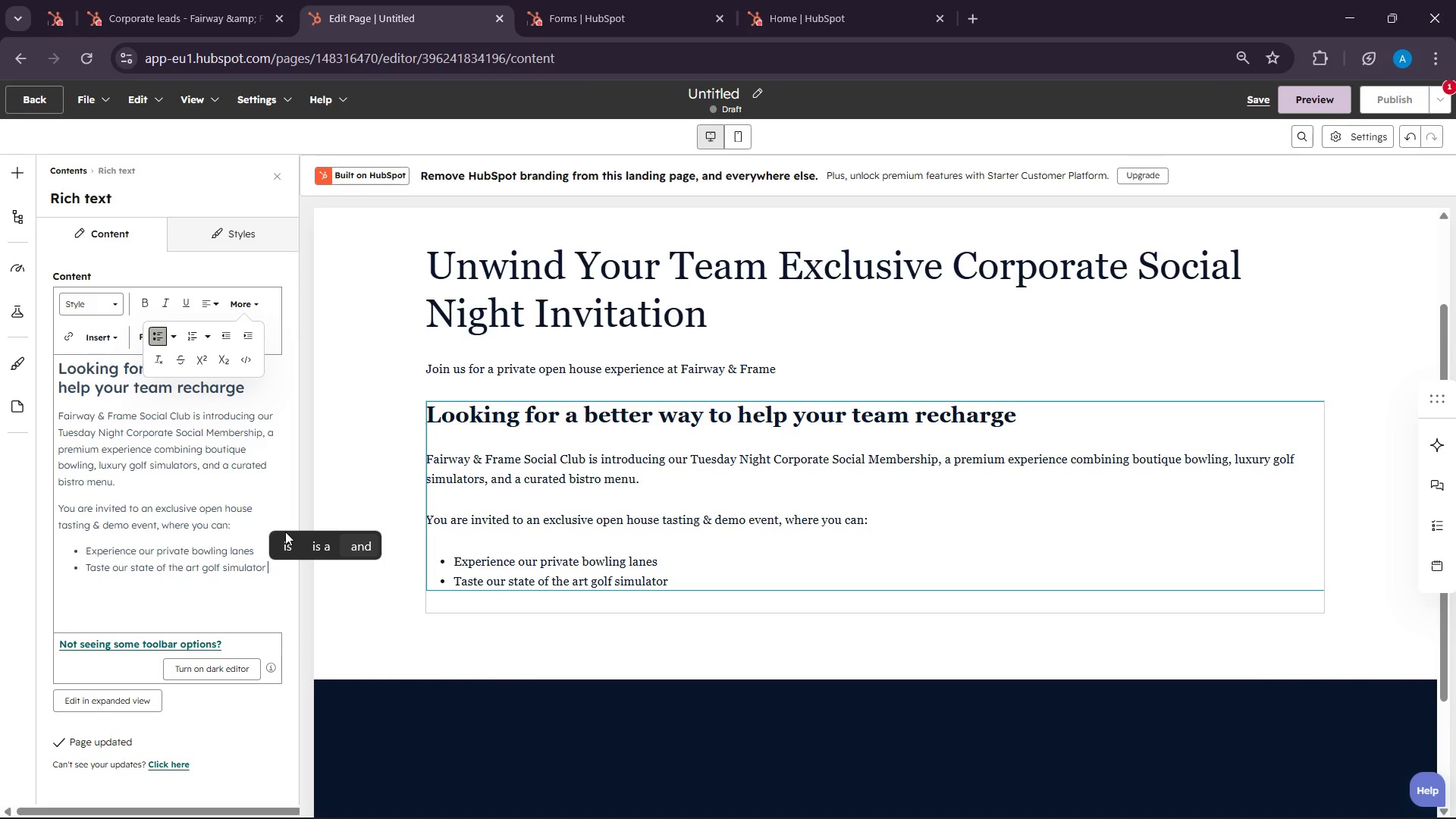 
key(Enter)
 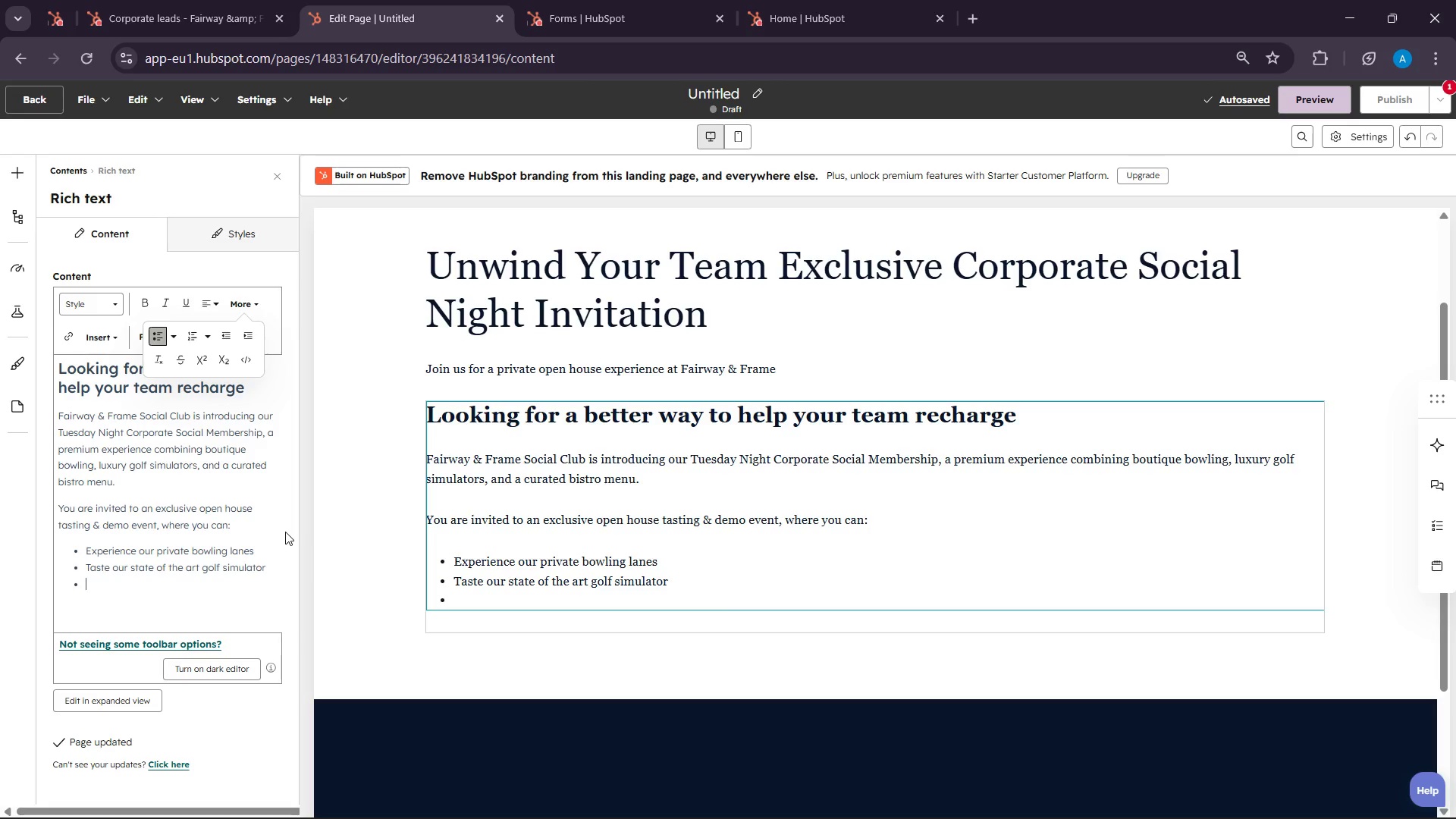 
wait(14.84)
 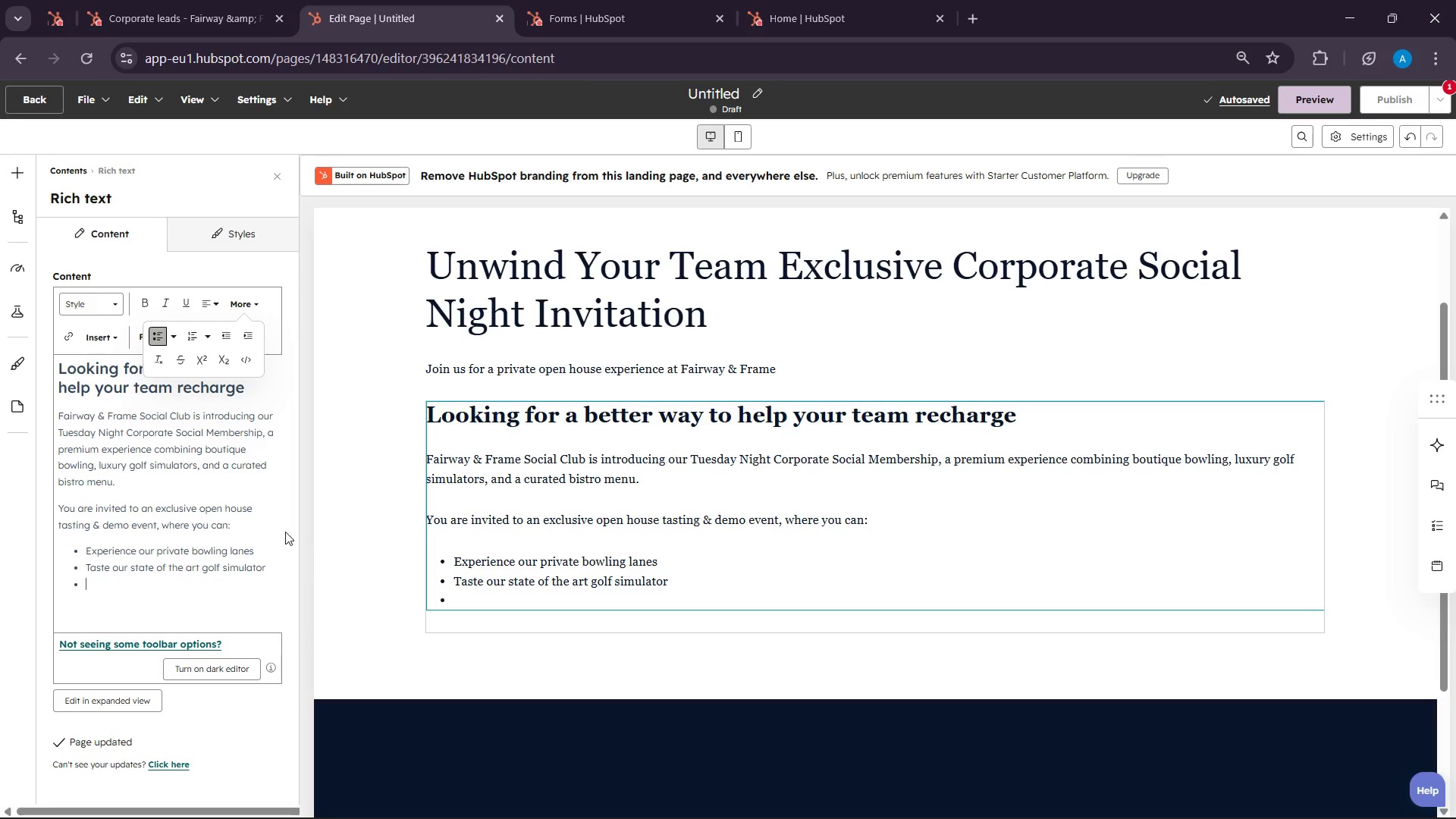 
type(Sample selections )
 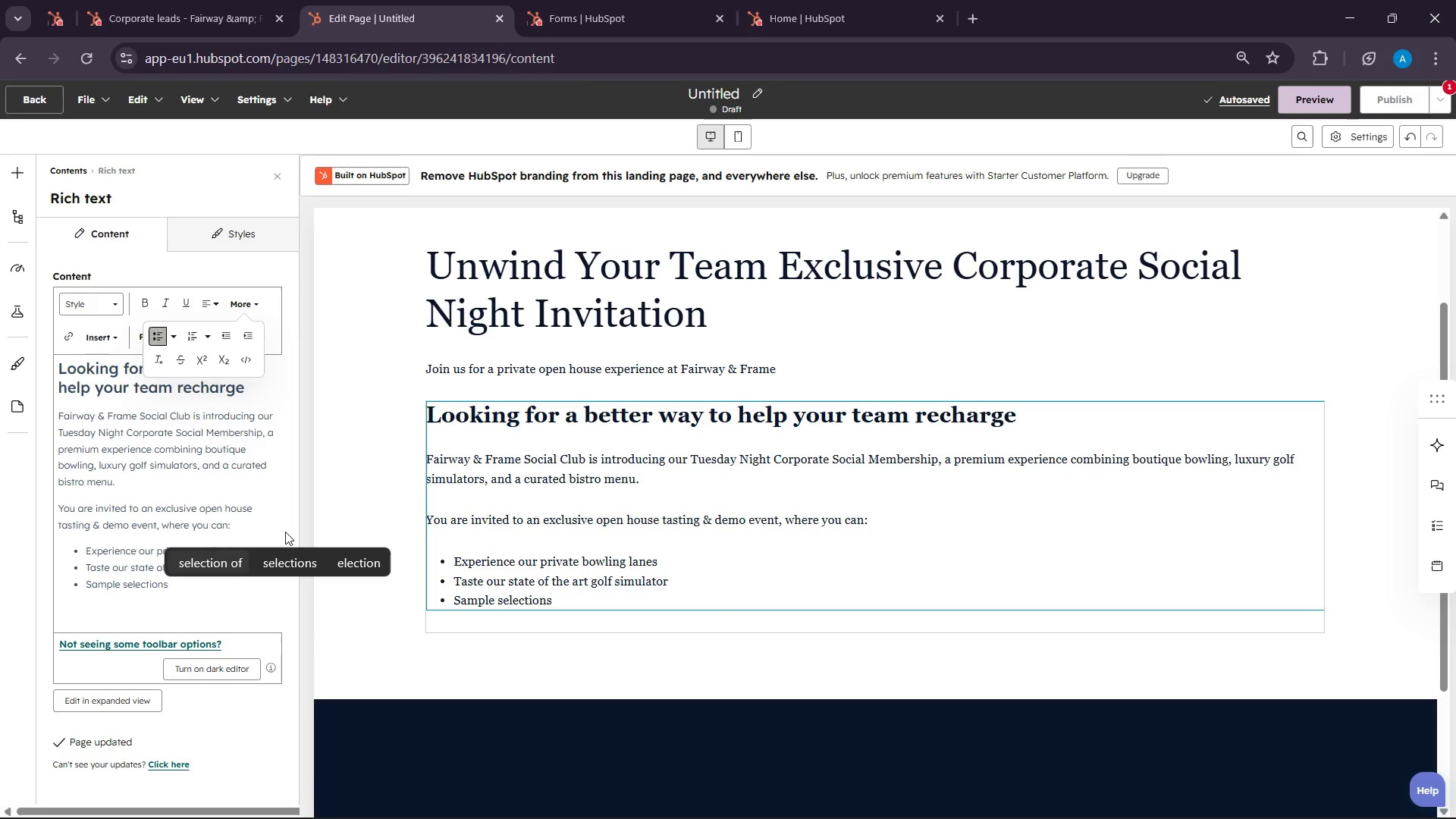 
wait(12.19)
 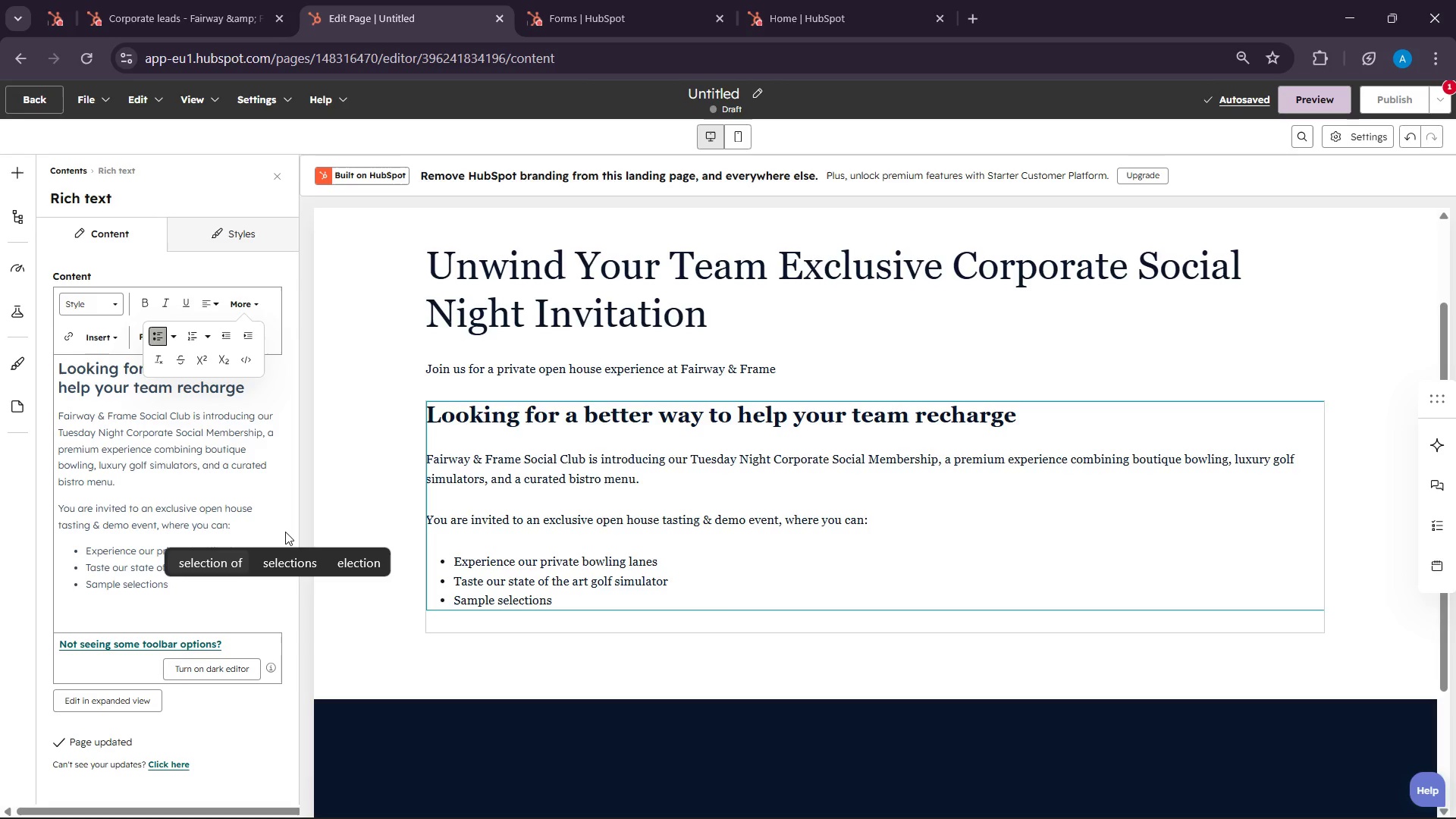 
left_click([256, 390])
 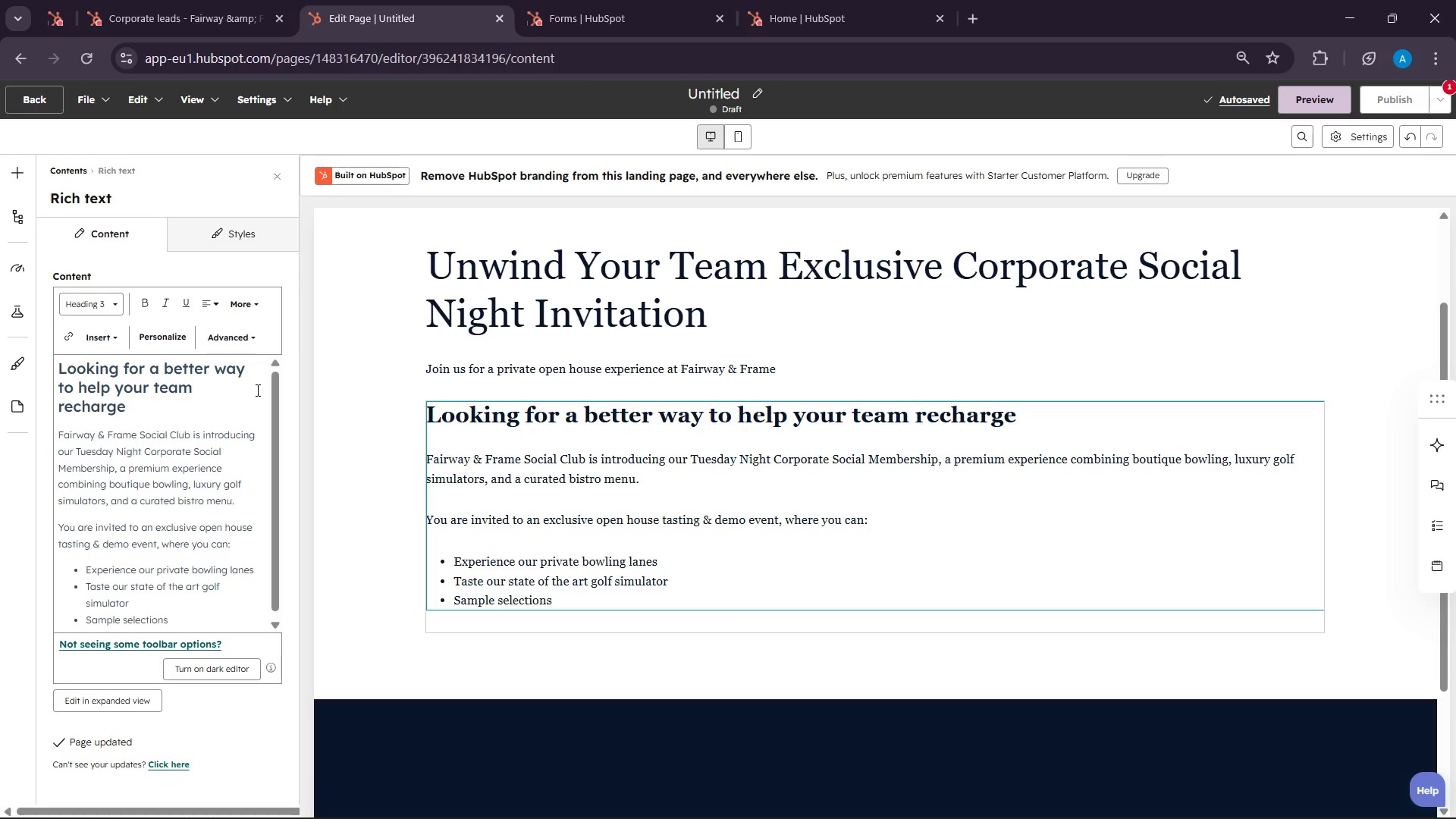 
type(Mid )
key(Backspace)
key(Backspace)
key(Backspace)
key(Backspace)
type(midweek)
 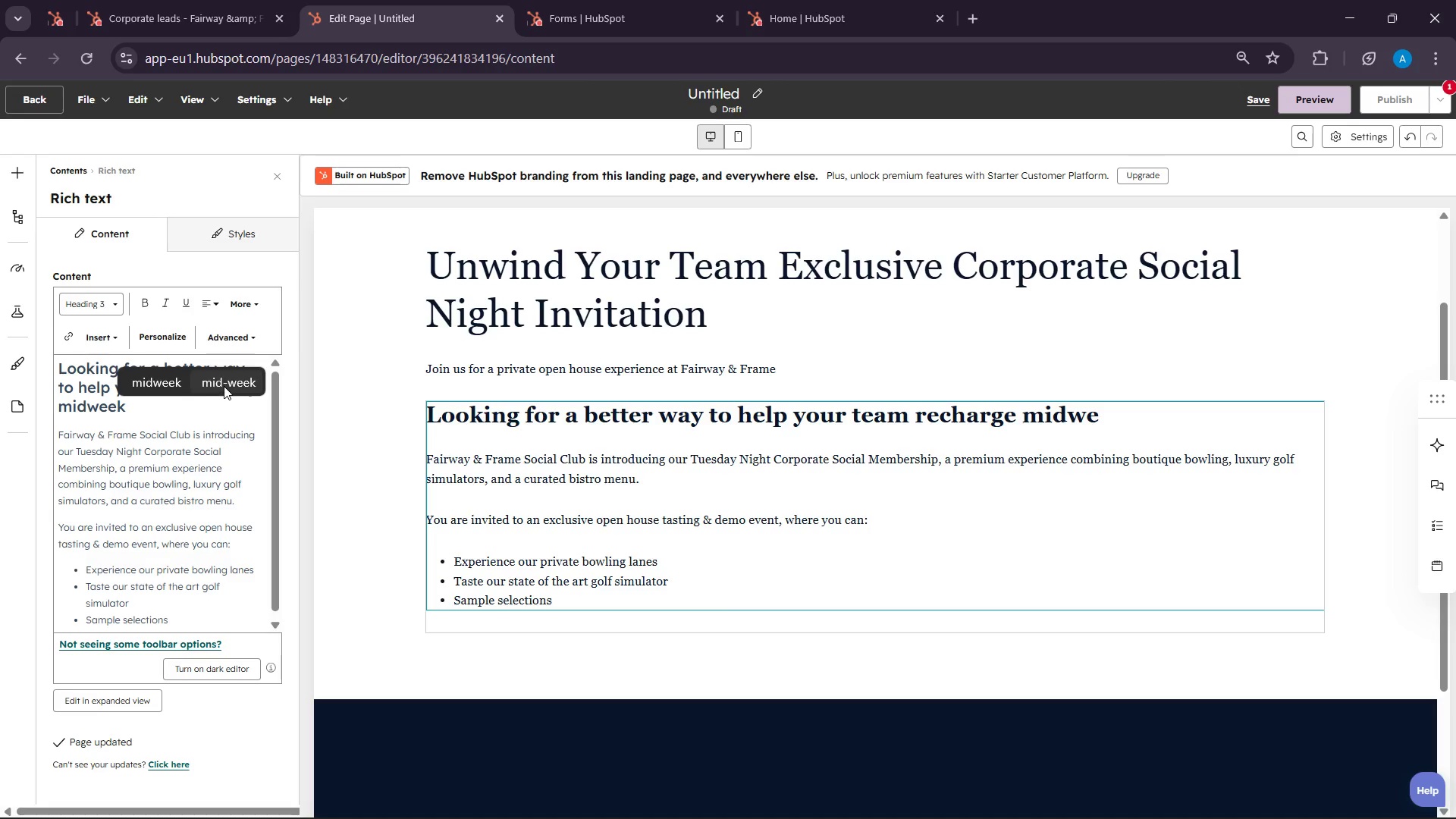 
left_click([224, 386])
 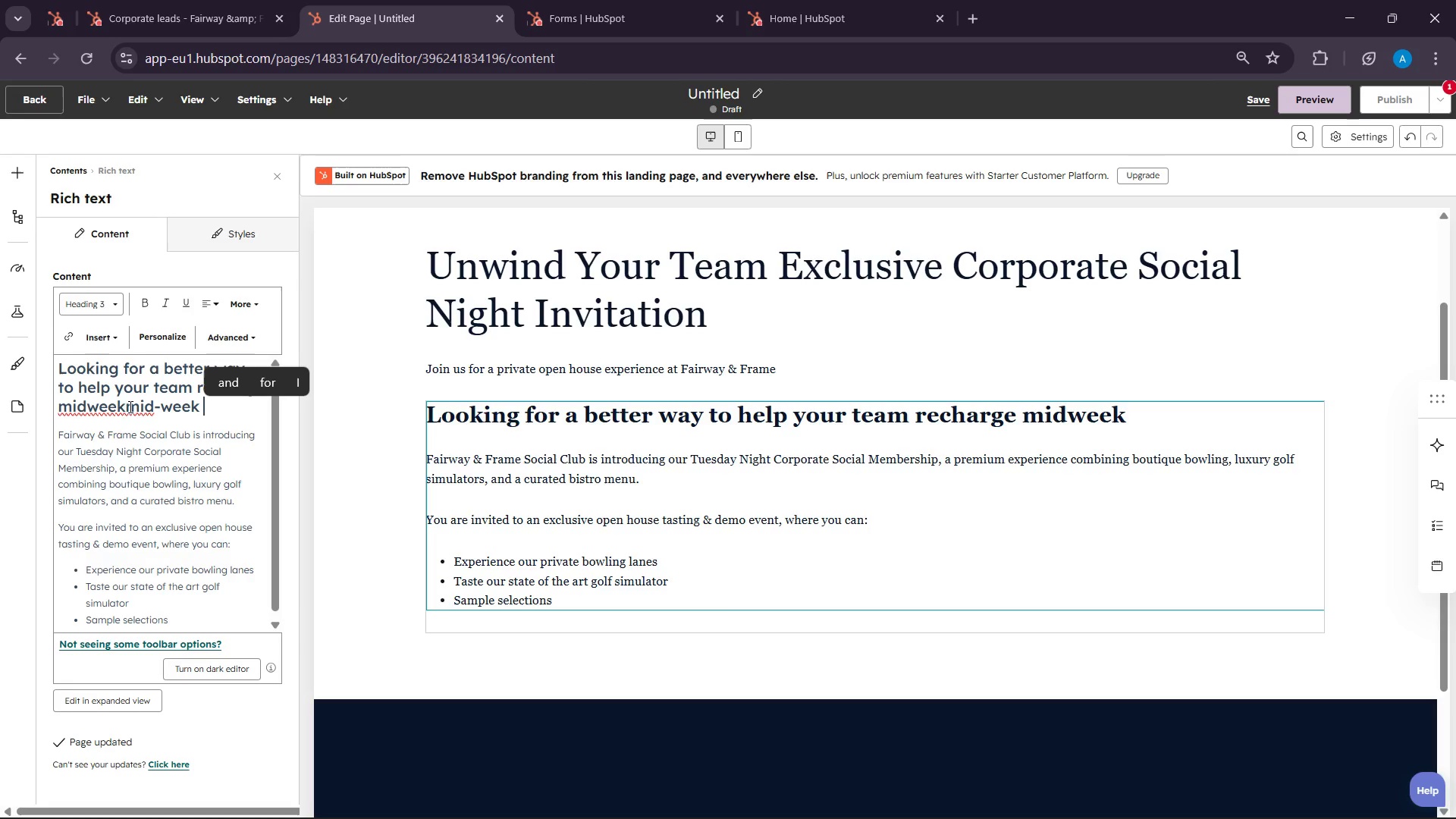 
left_click([124, 409])
 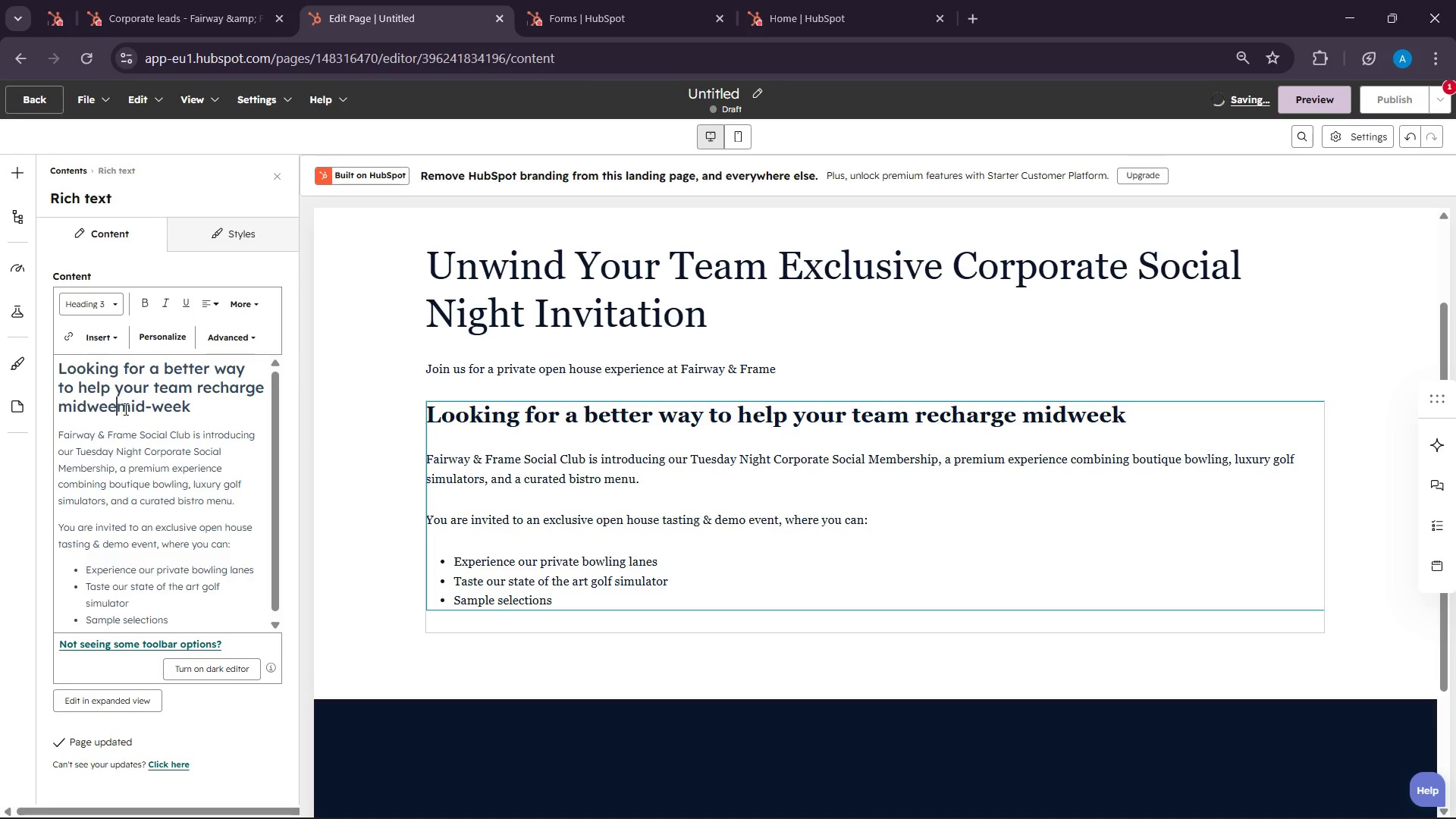 
key(Backspace)
 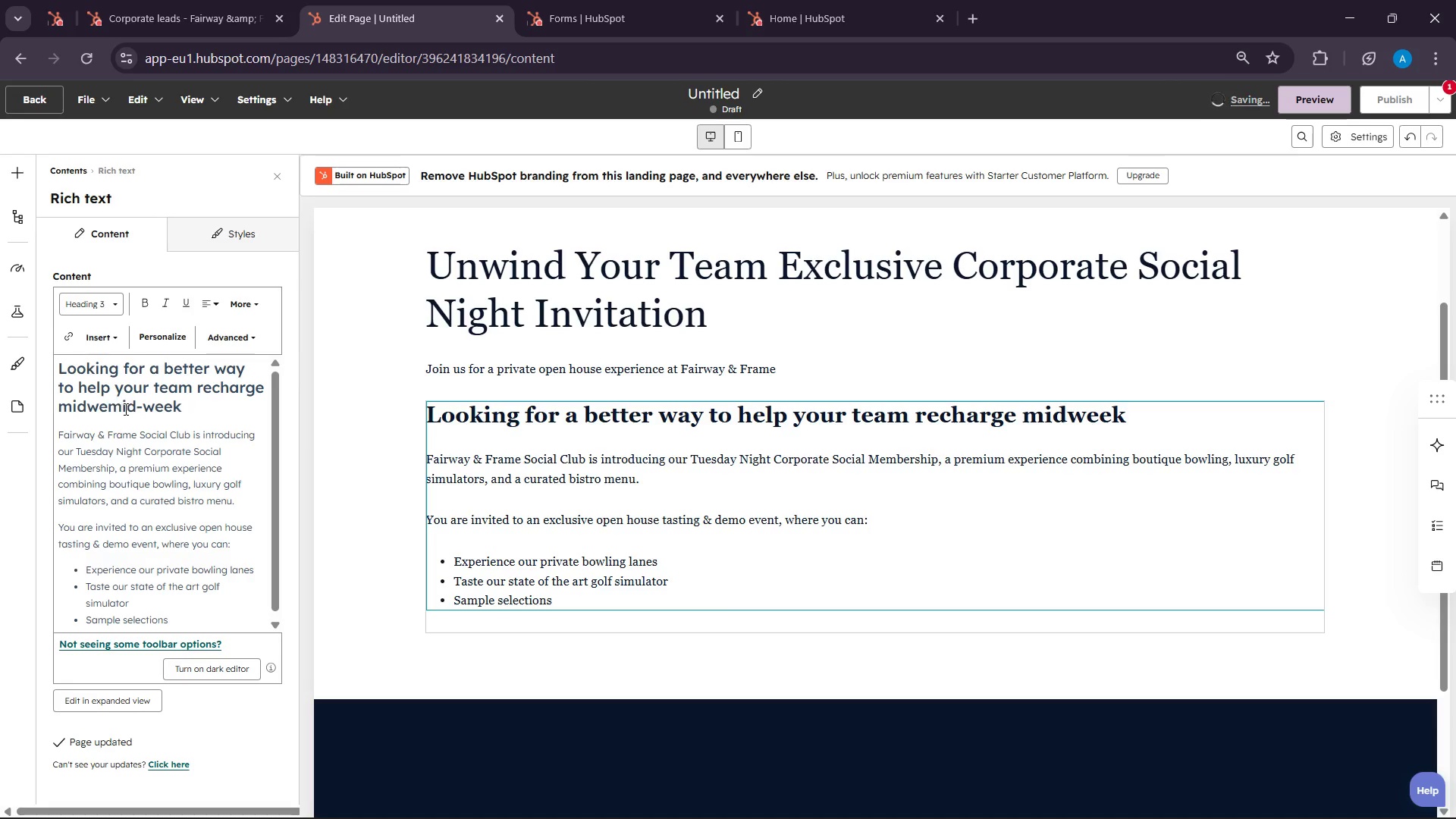 
key(Backspace)
 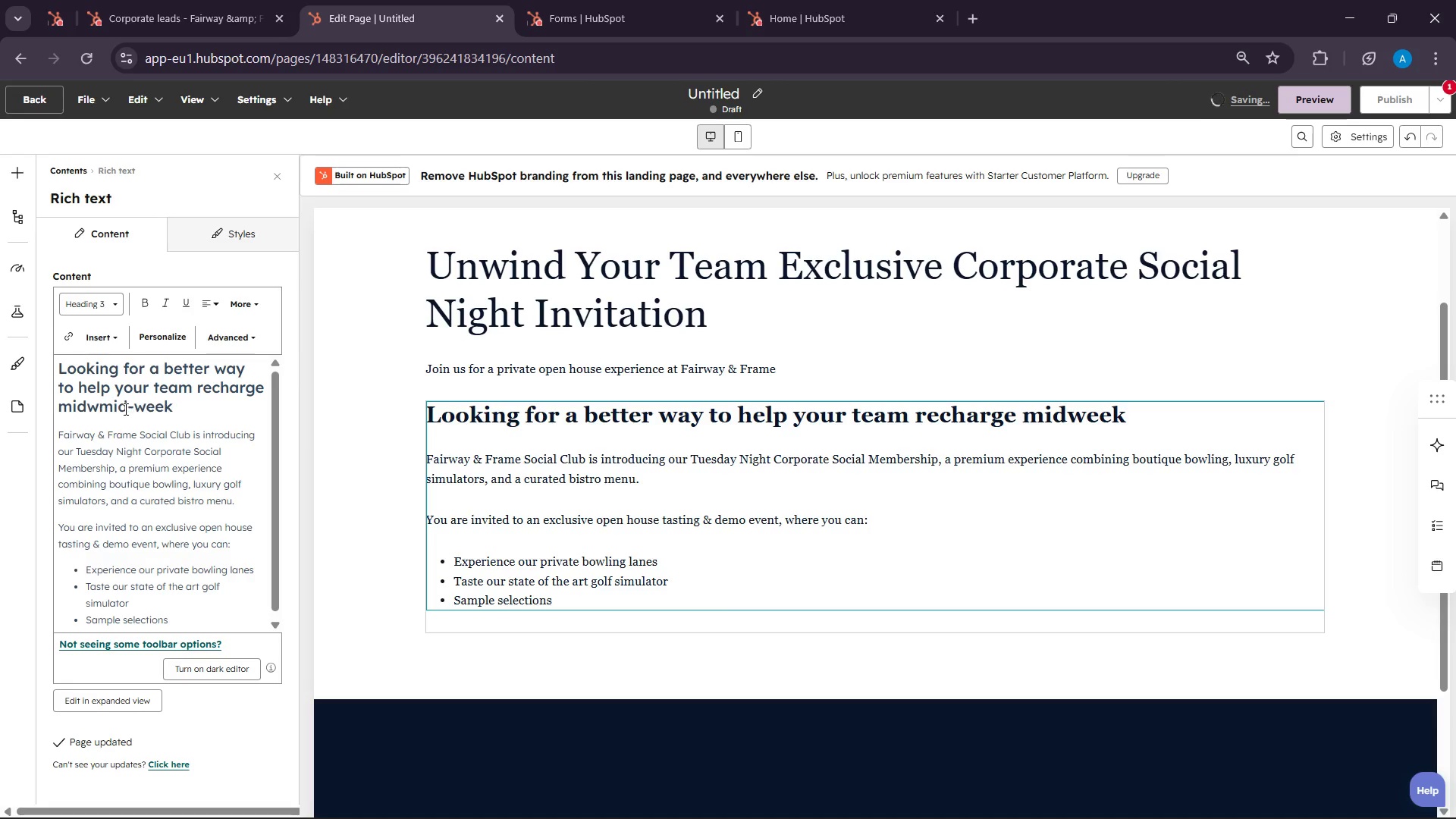 
key(Backspace)
 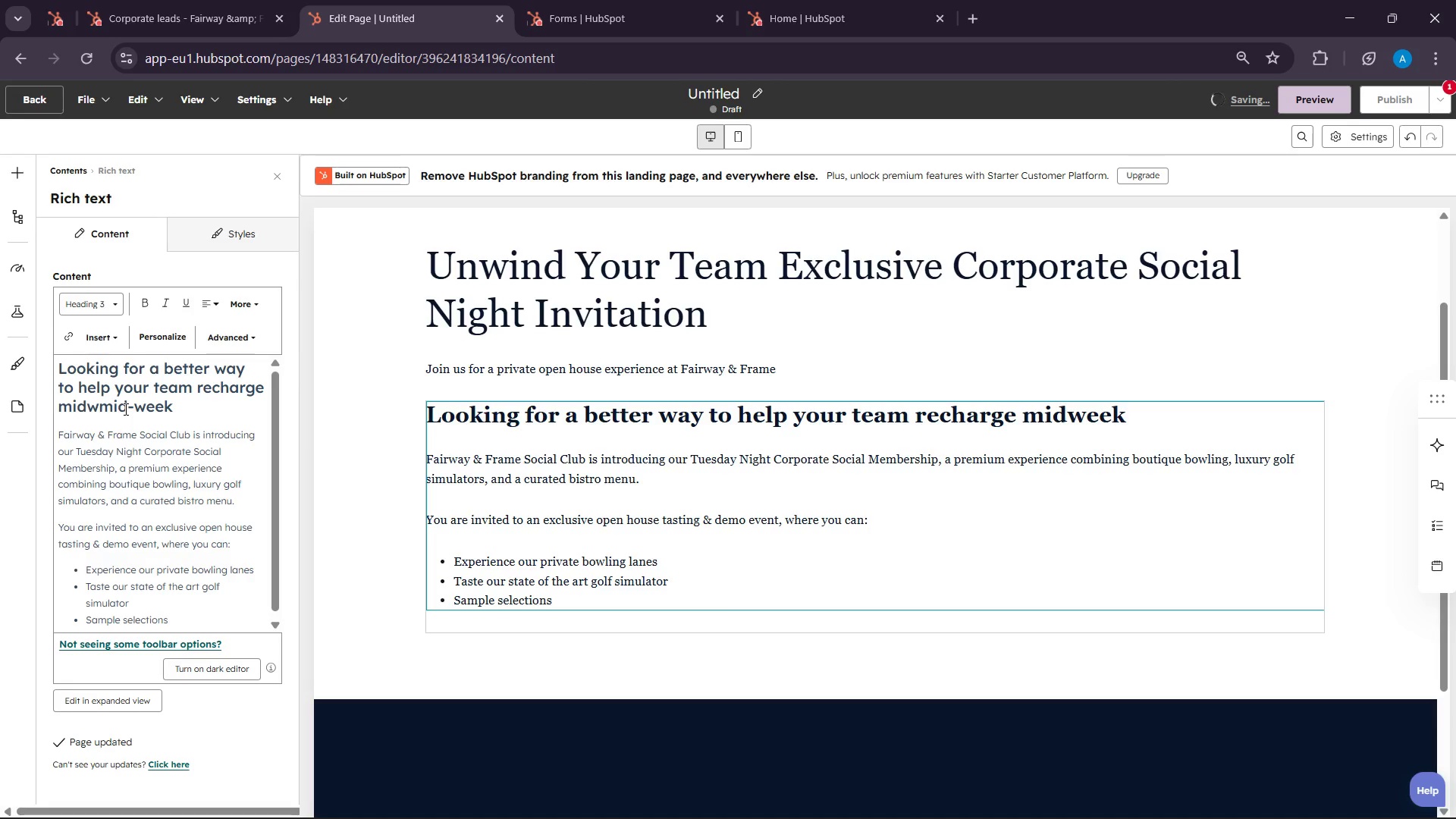 
key(Backspace)
 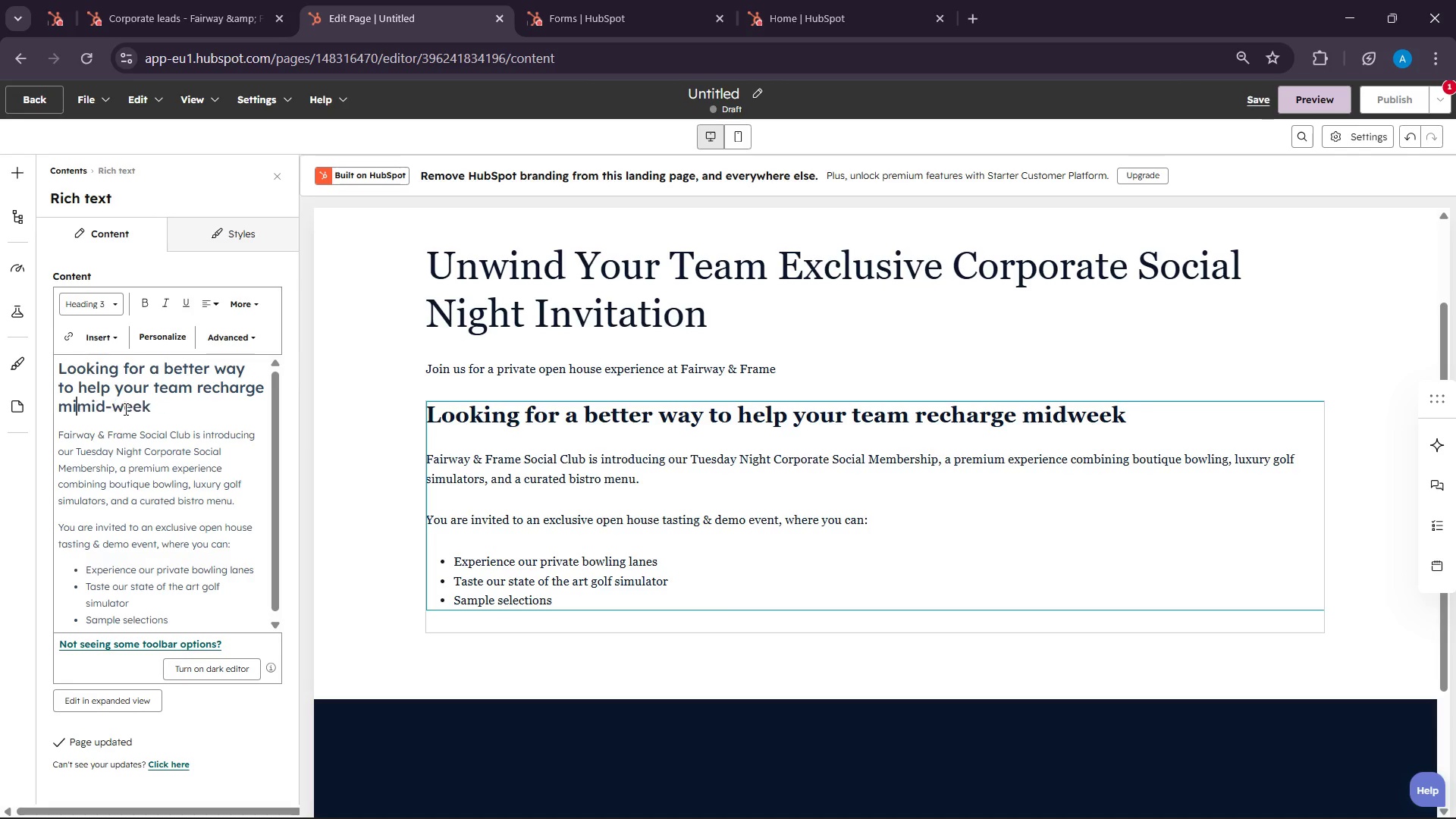 
key(Backspace)
 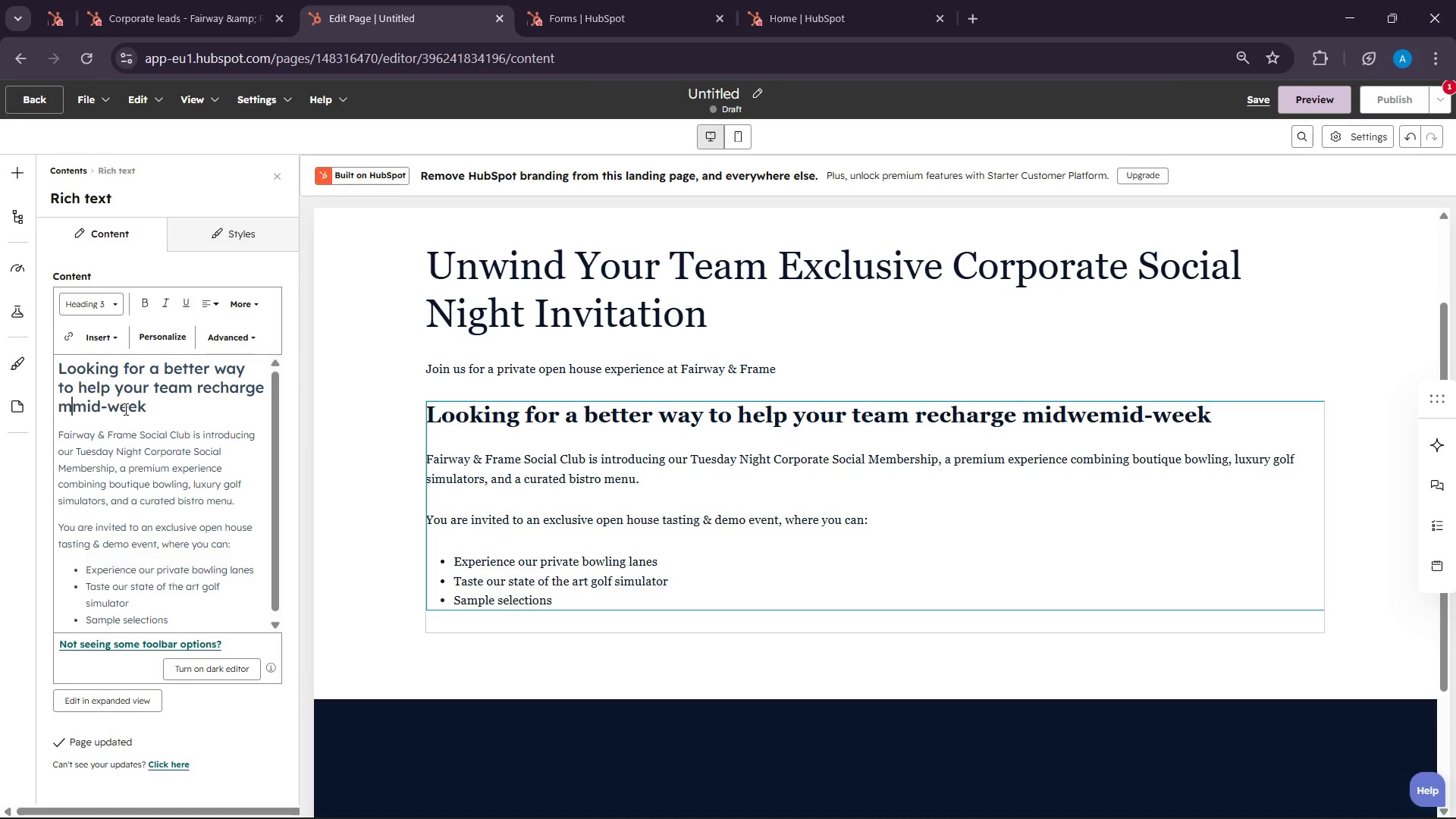 
key(Backspace)
 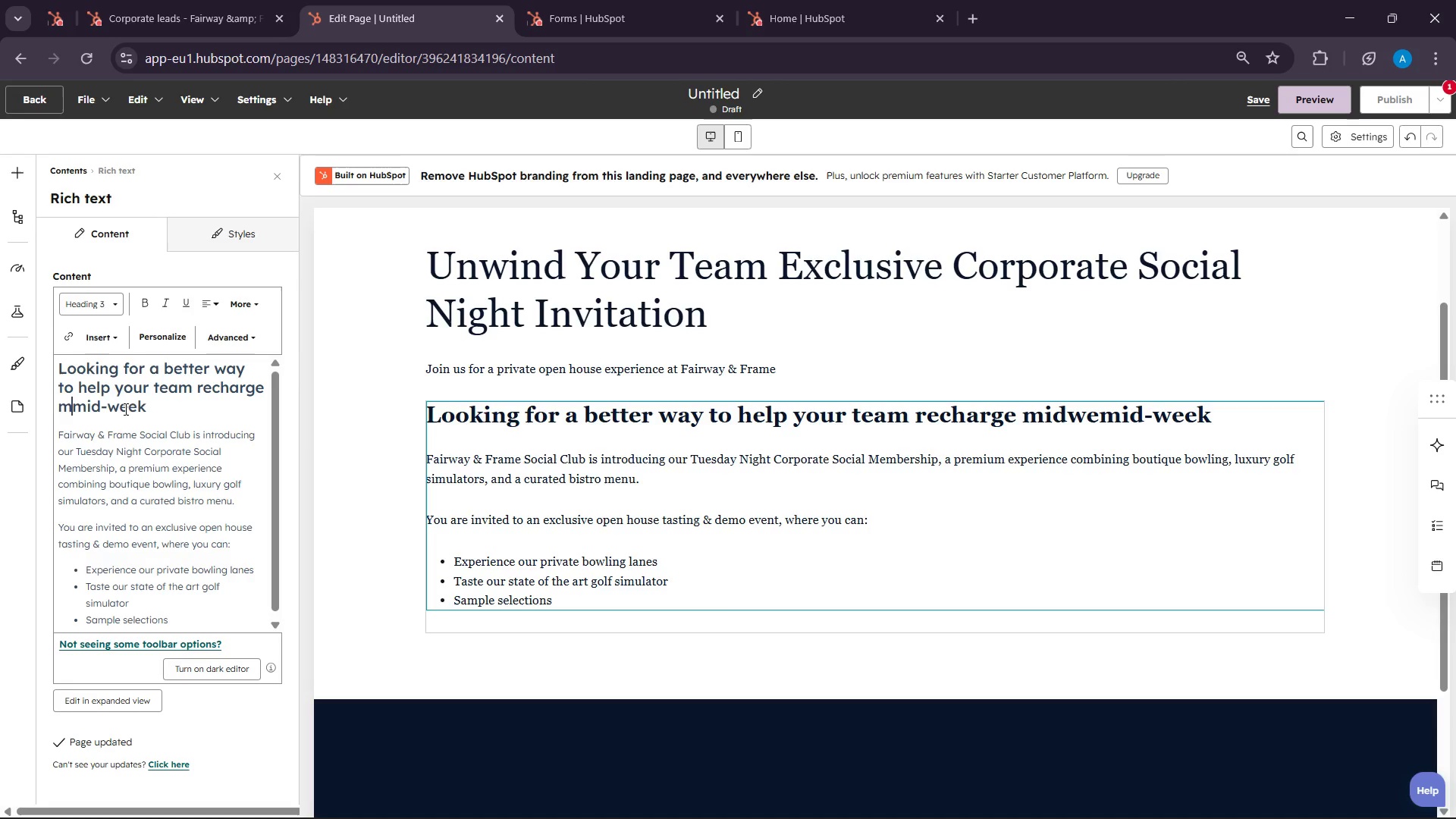 
key(Backspace)
 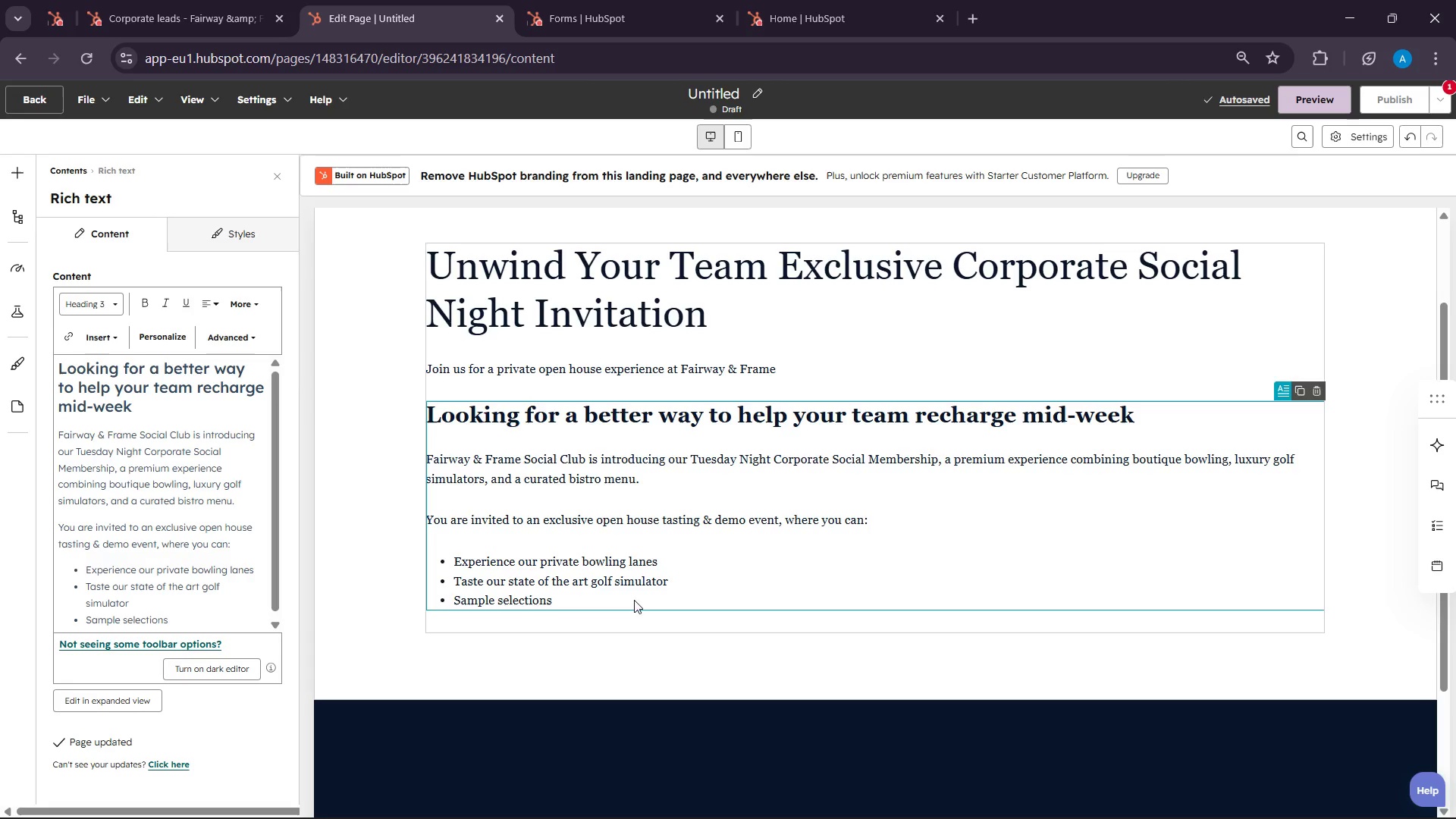 
wait(5.7)
 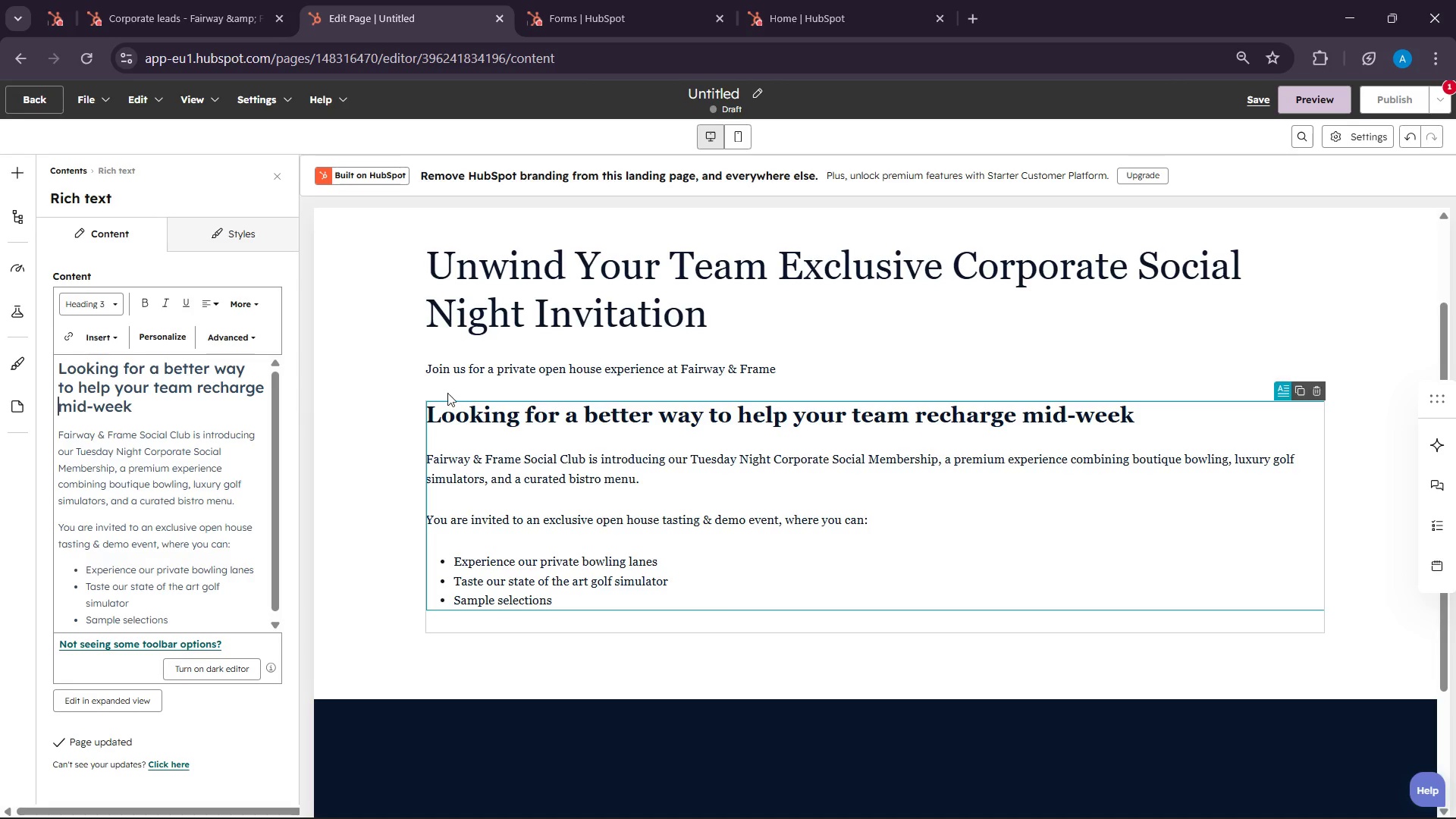 
left_click([192, 620])
 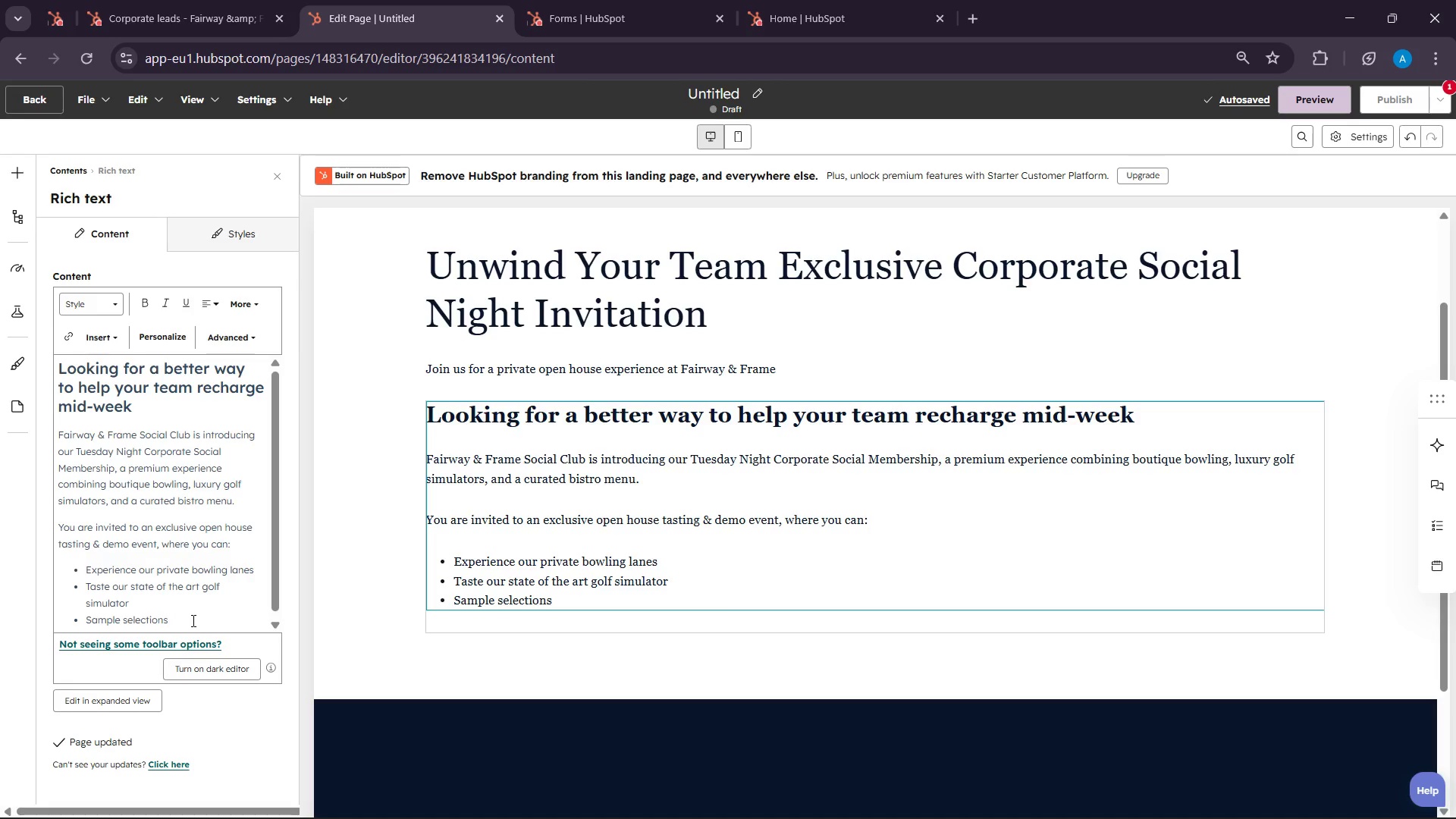 
wait(19.47)
 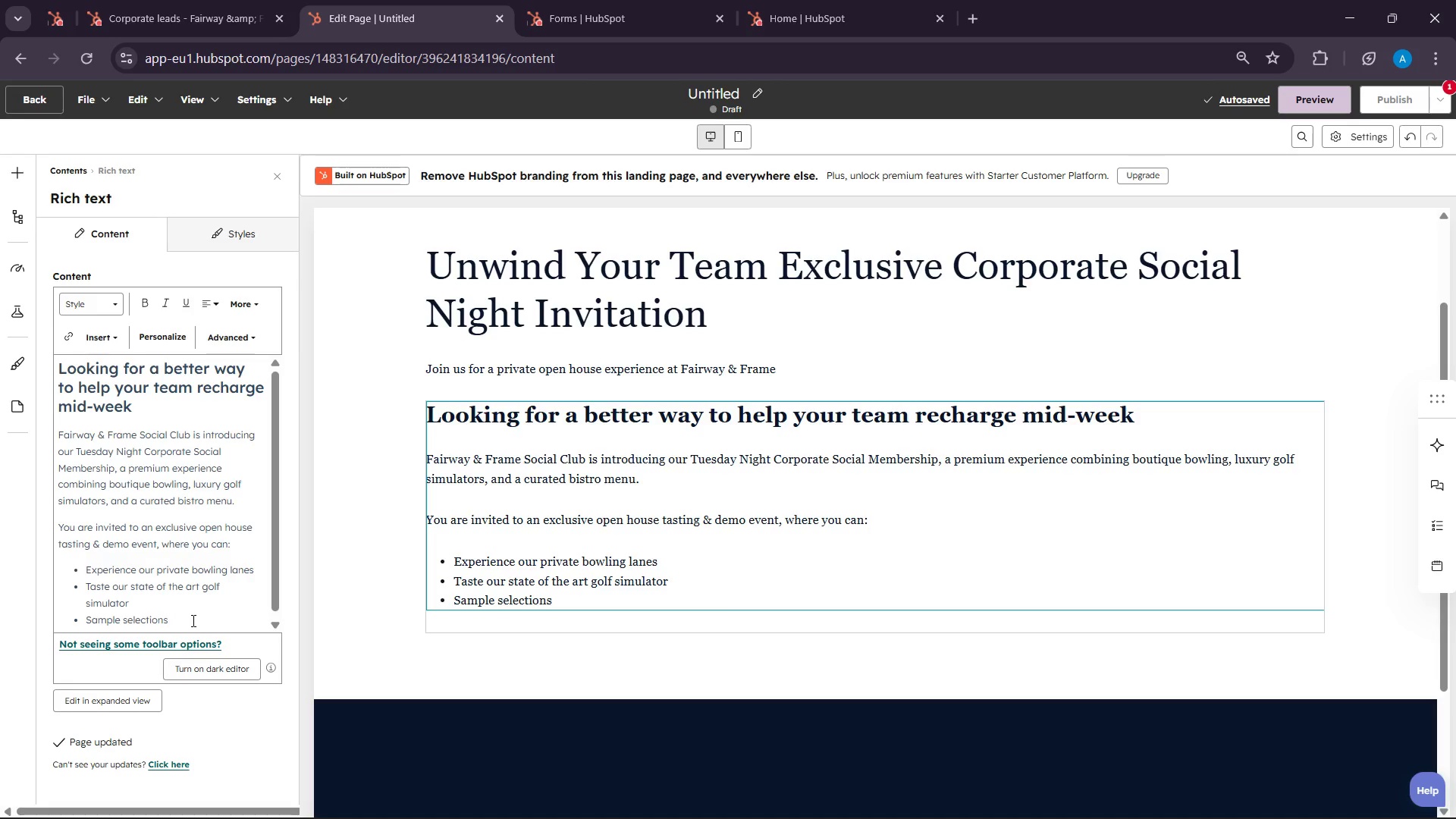 
type(from our )
 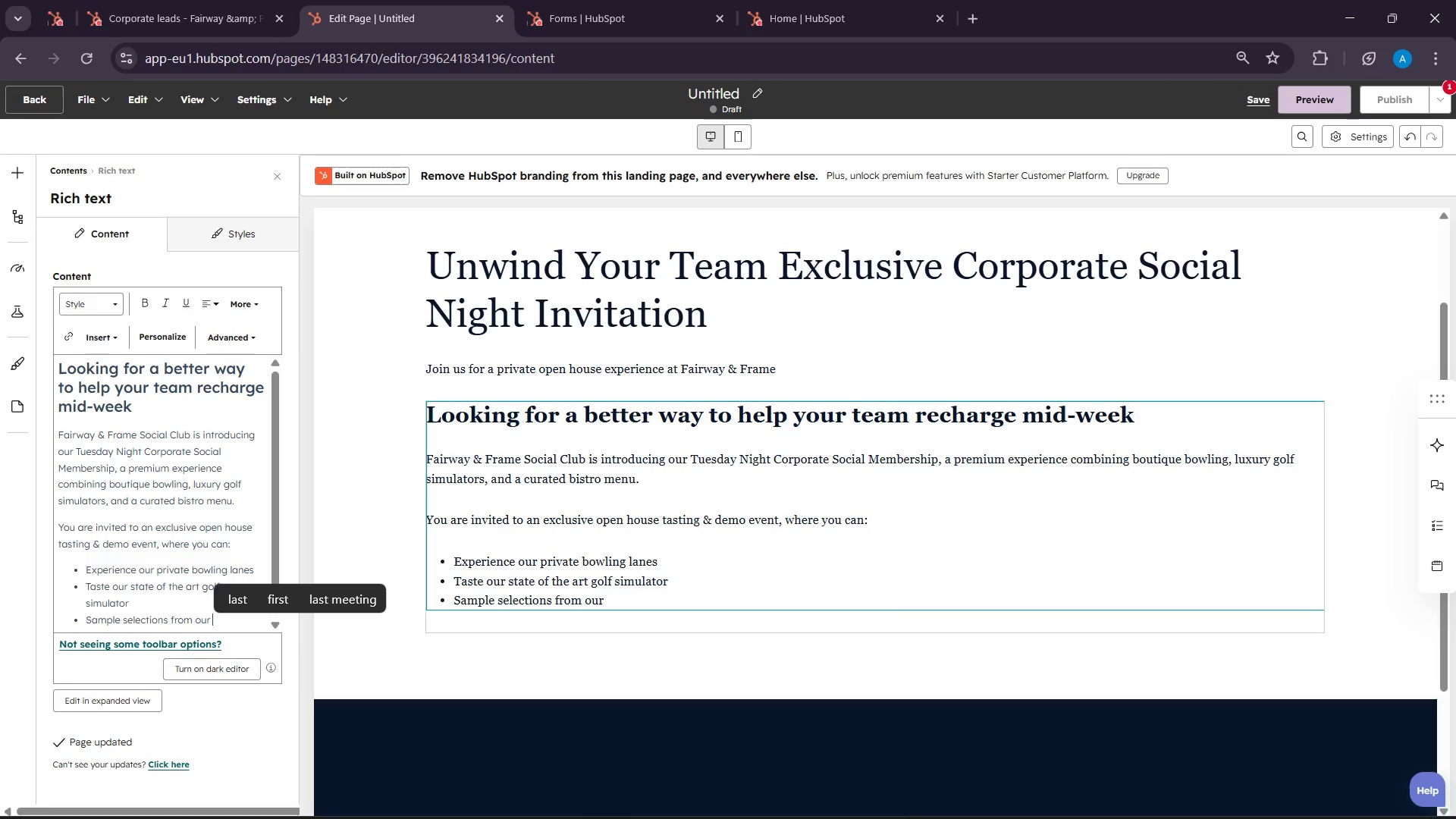 
left_click([900, 818])